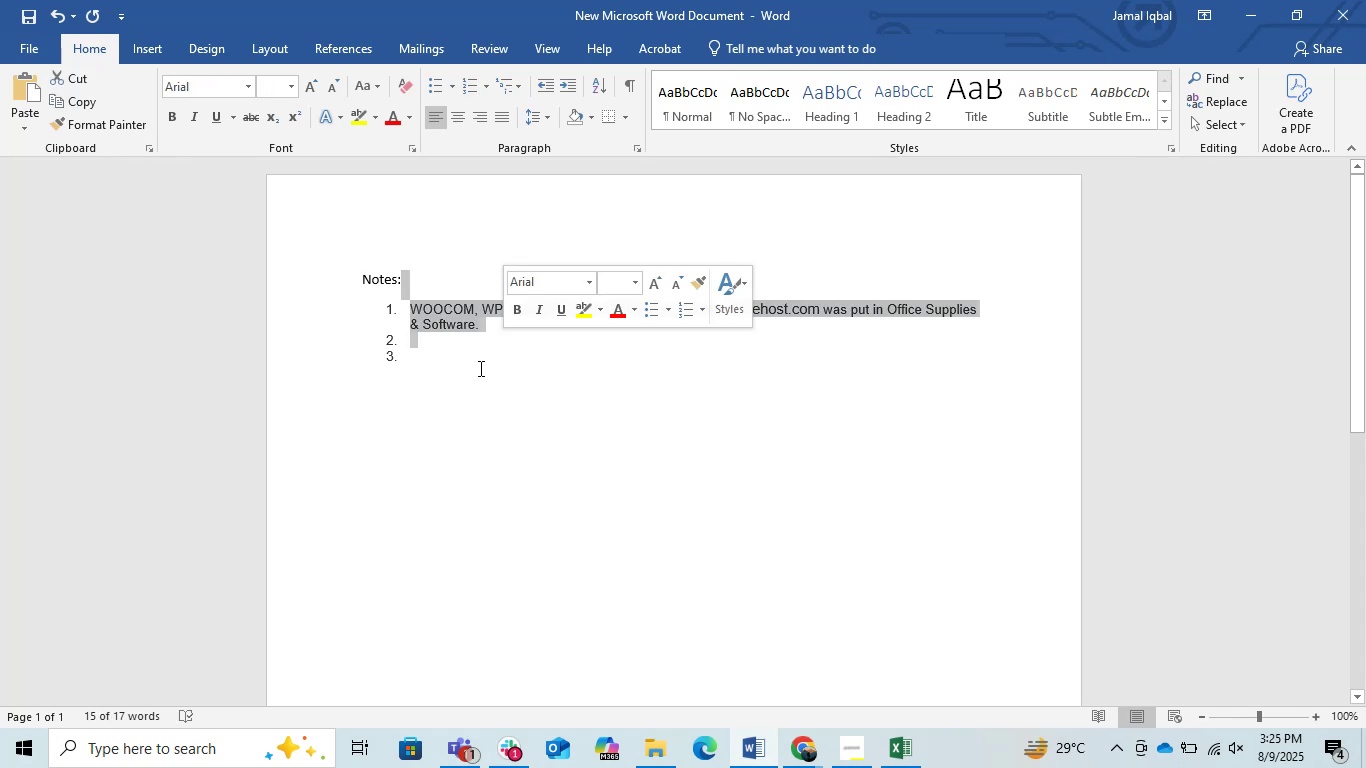 
left_click([477, 374])
 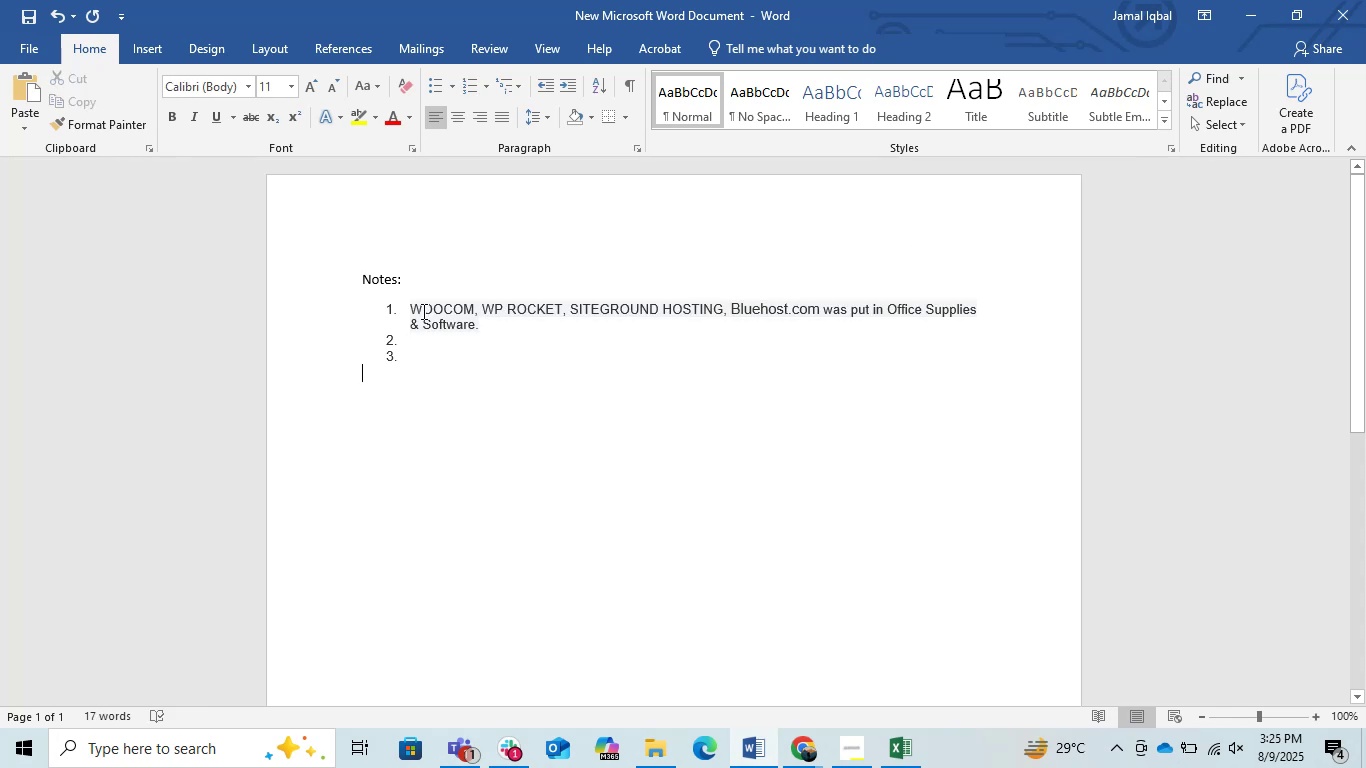 
left_click_drag(start_coordinate=[412, 311], to_coordinate=[494, 329])
 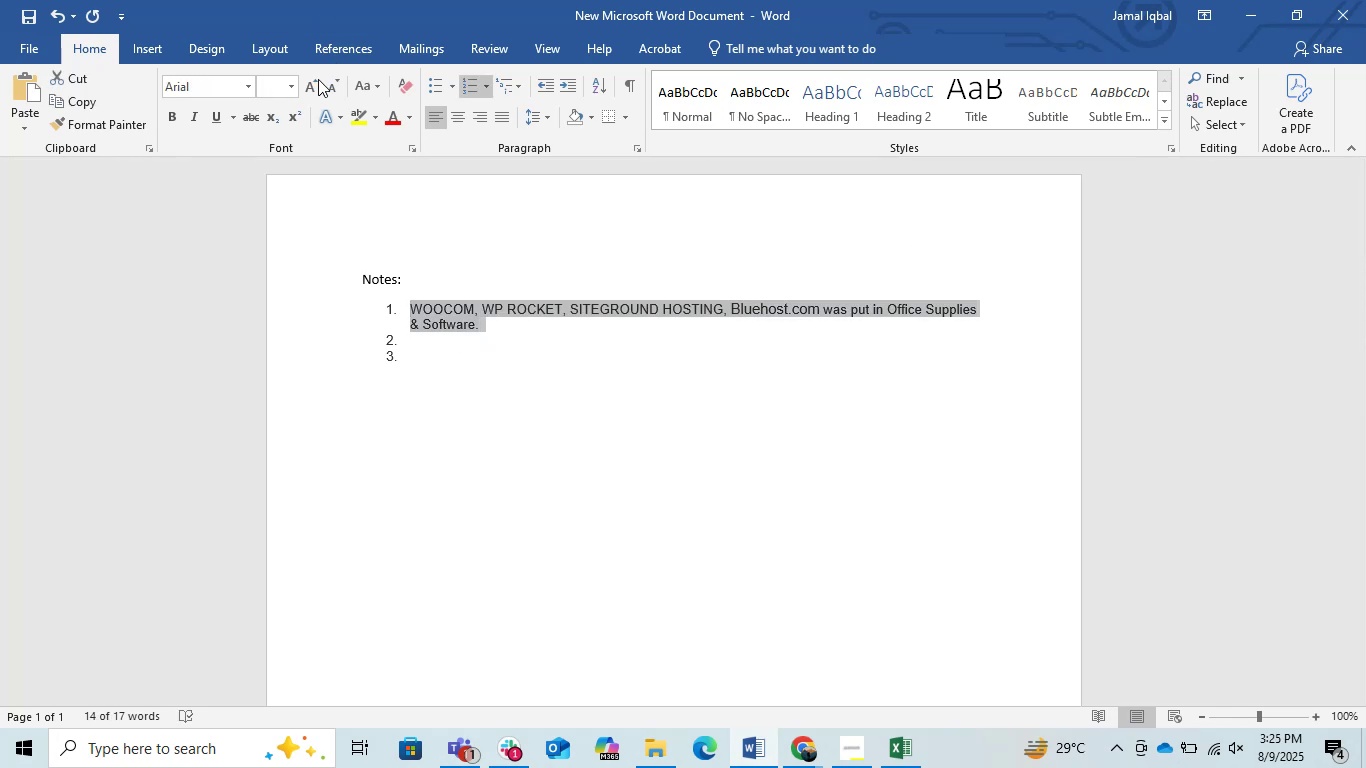 
left_click([310, 89])
 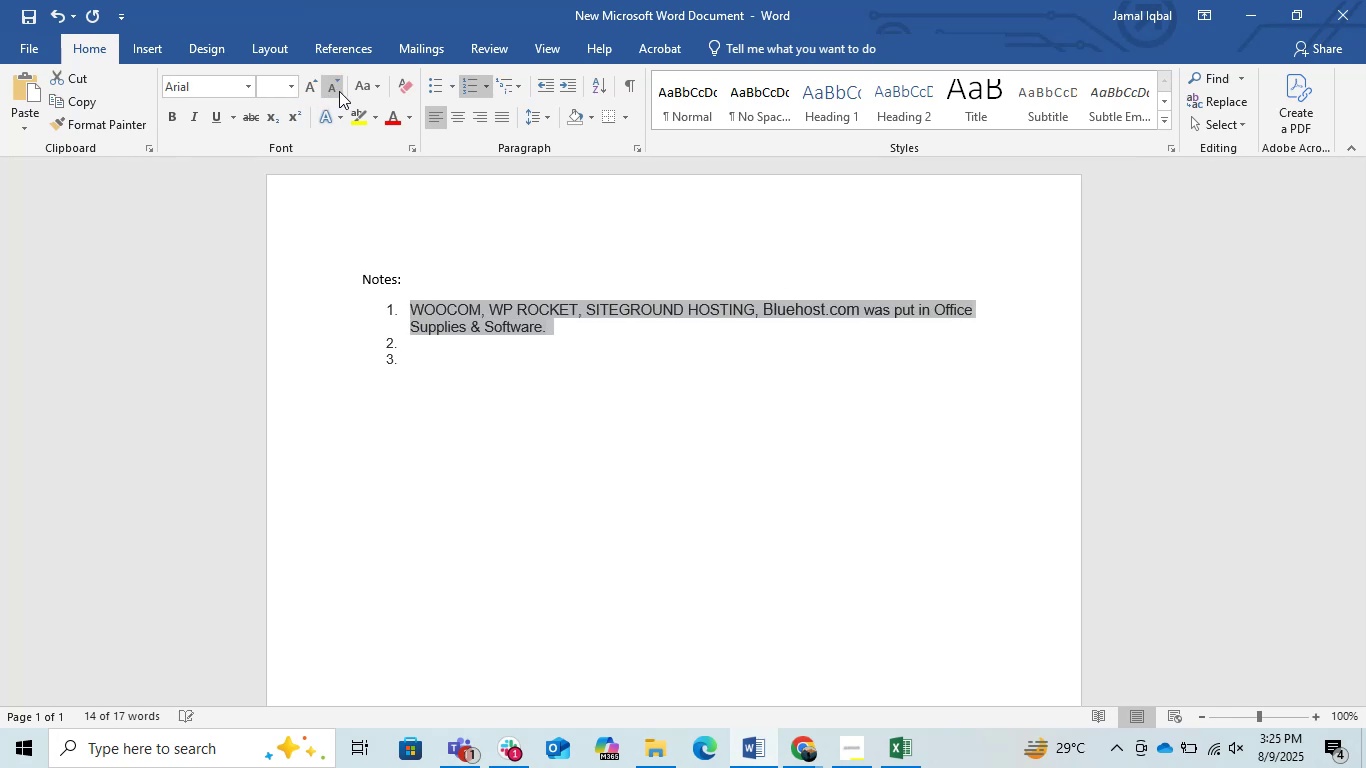 
left_click([339, 91])
 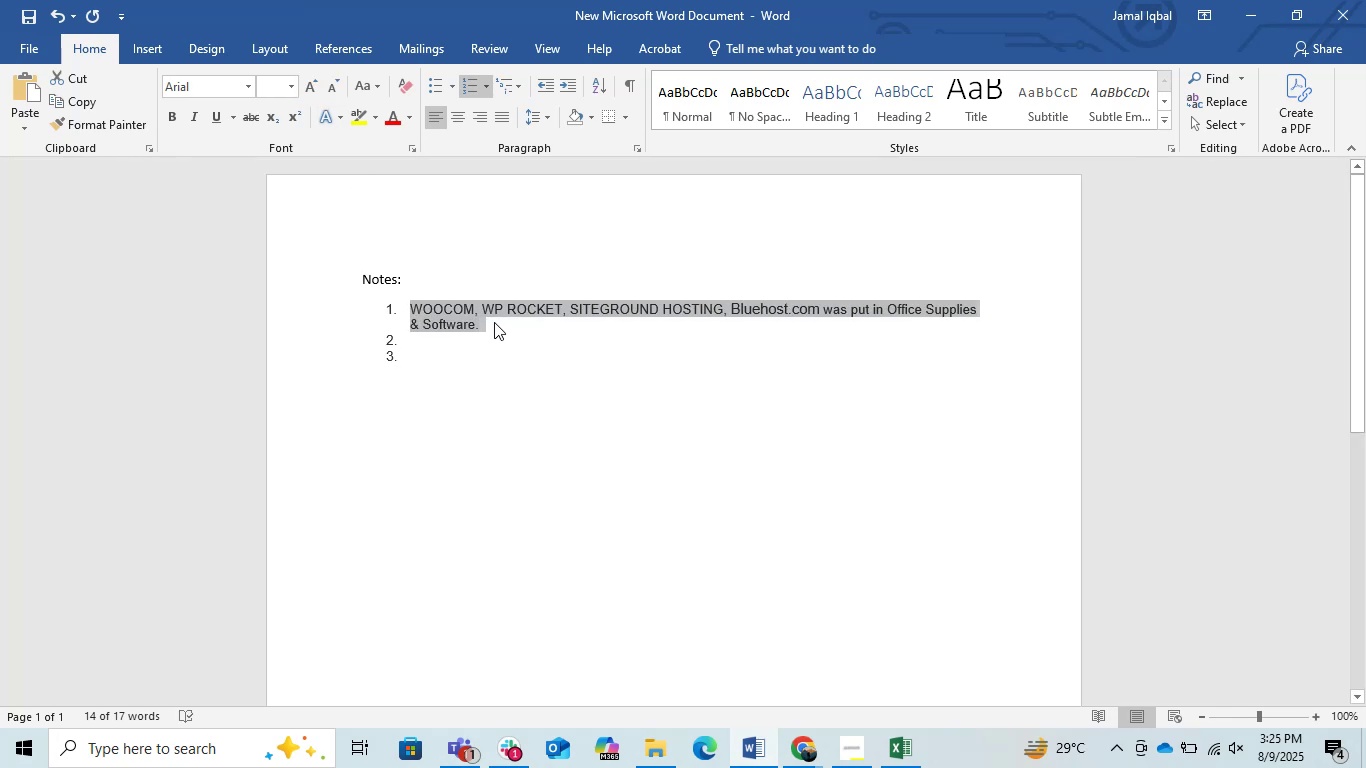 
left_click([444, 311])
 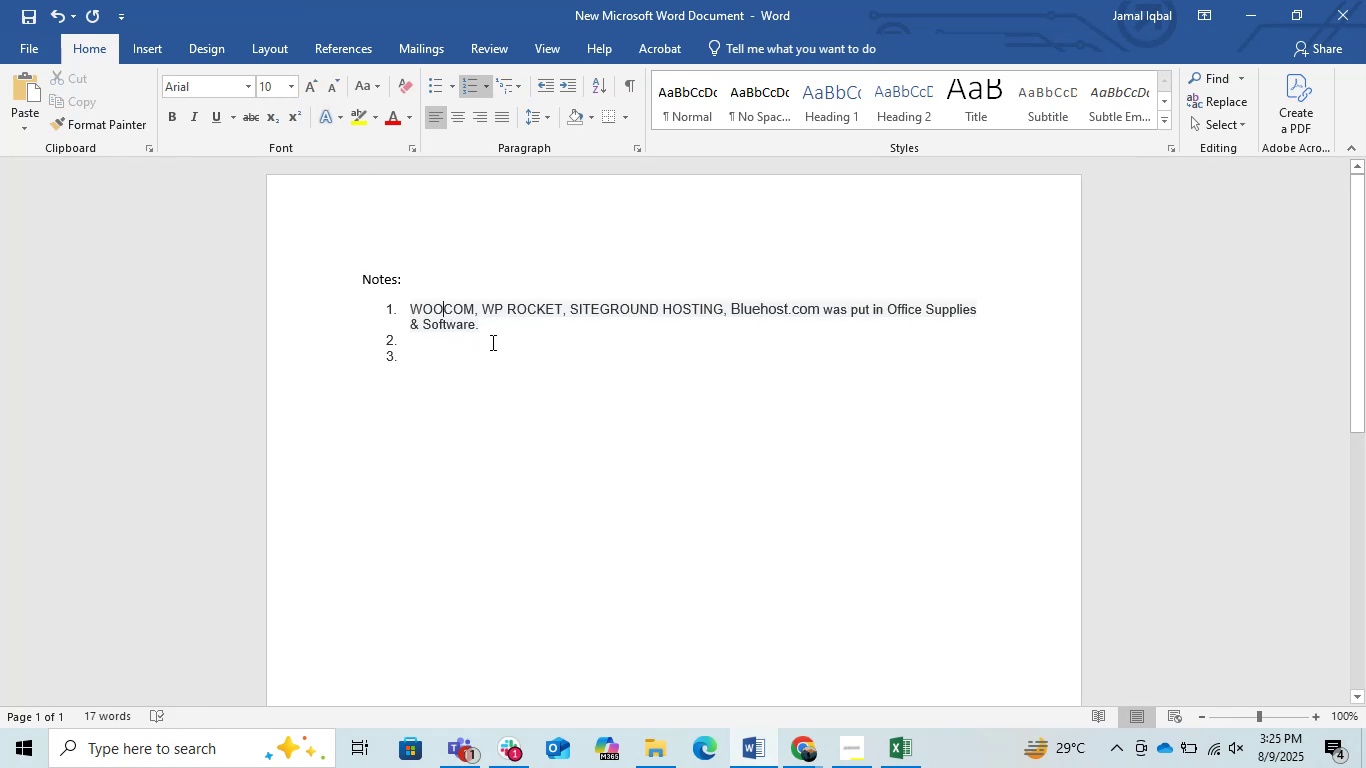 
left_click([487, 342])
 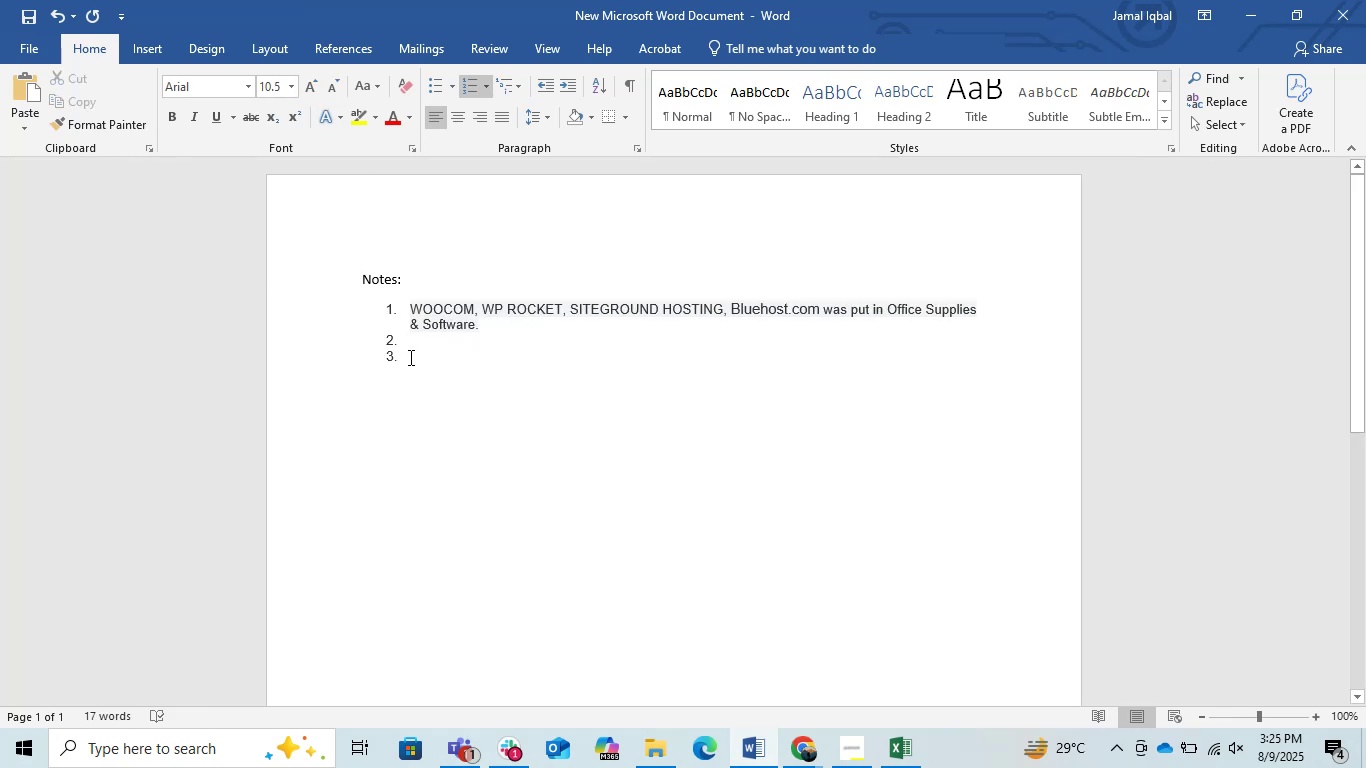 
left_click([313, 87])
 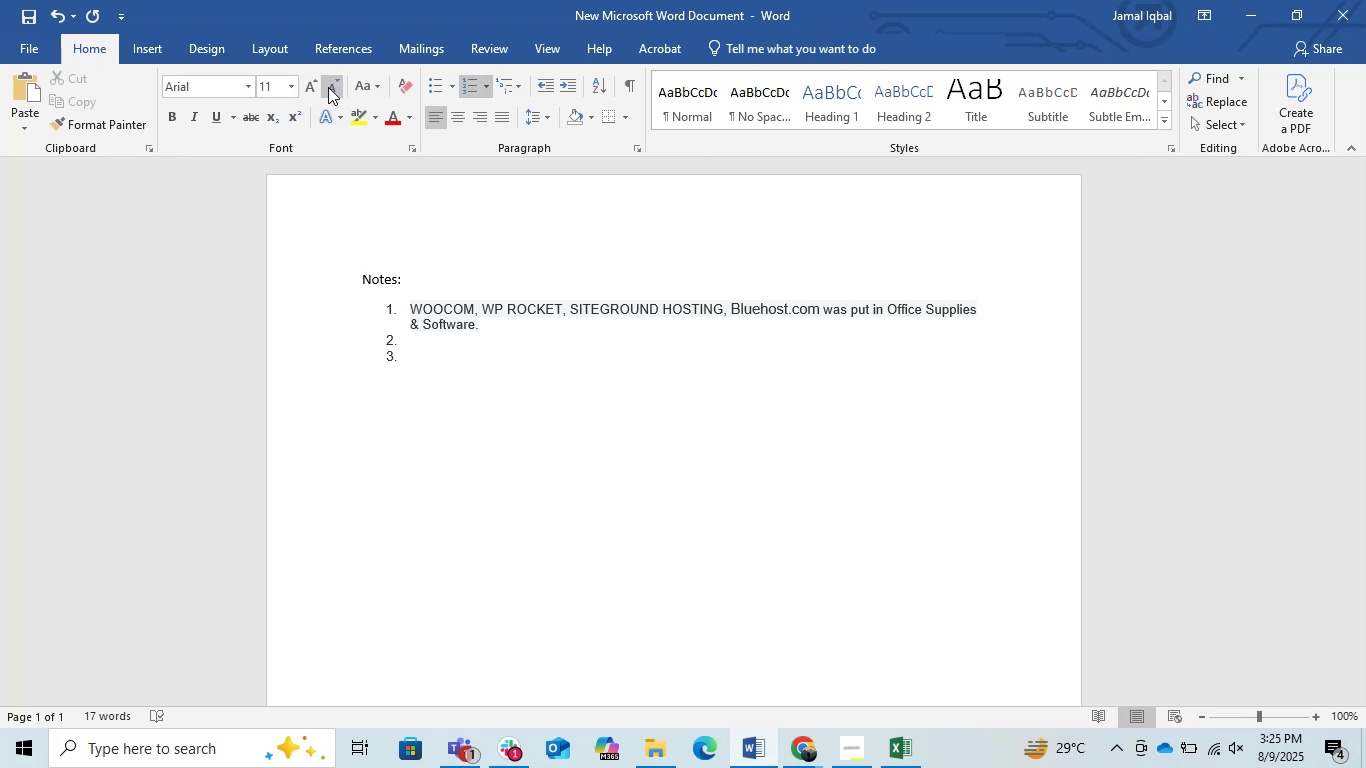 
left_click([328, 87])
 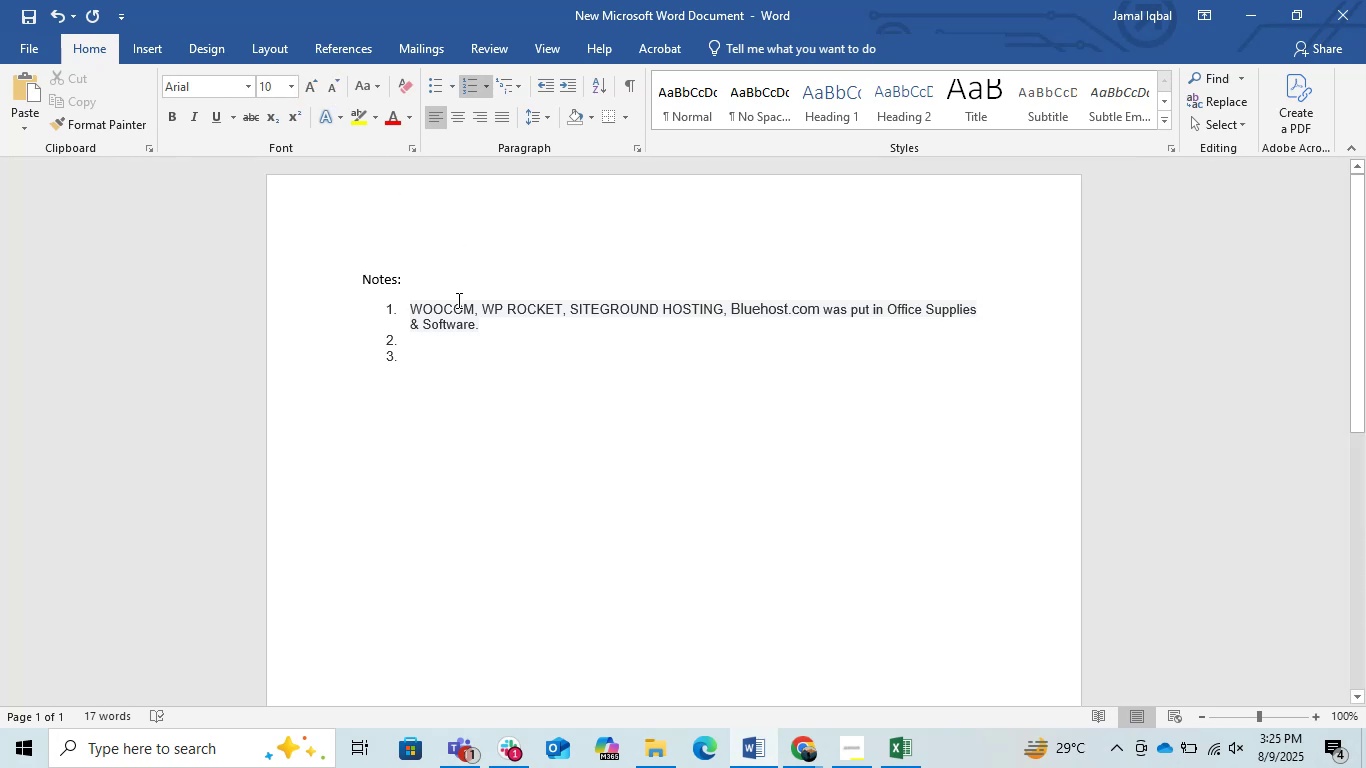 
left_click([449, 307])
 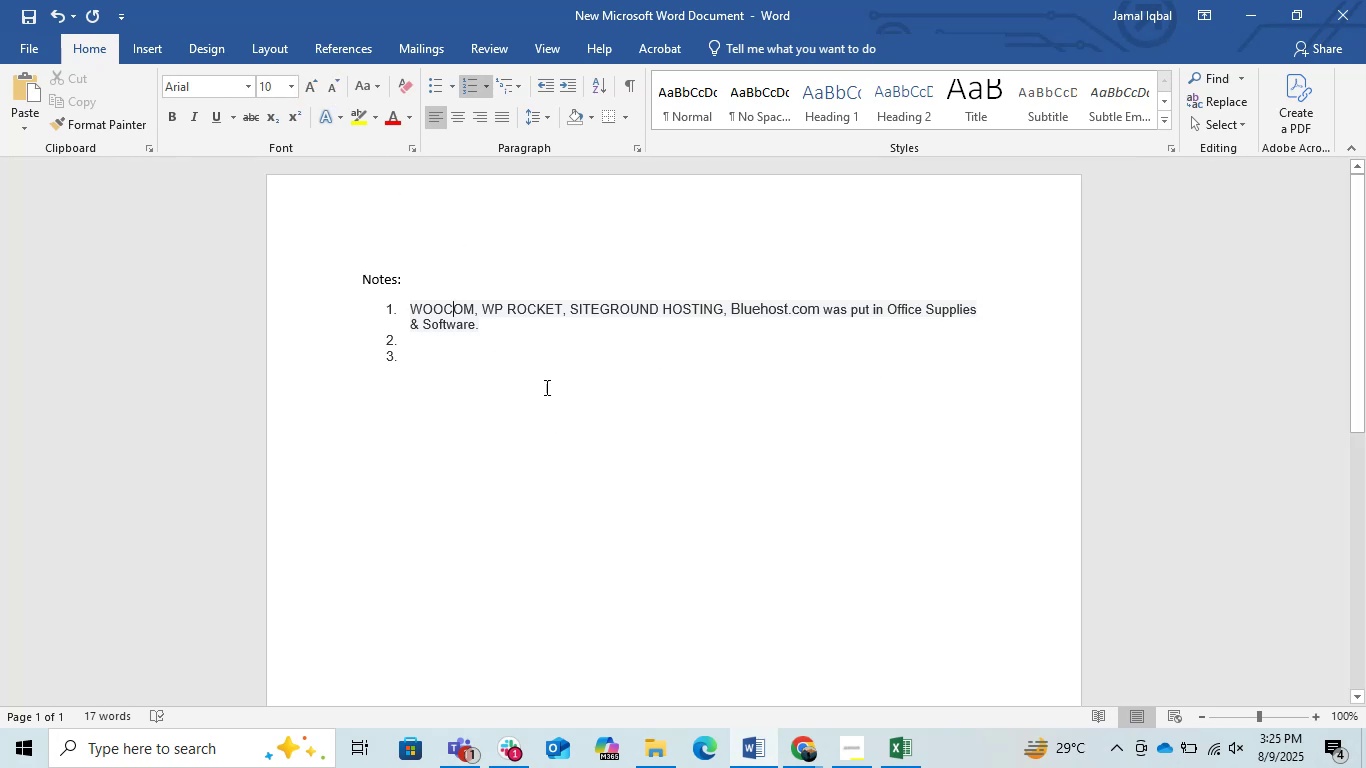 
left_click([409, 335])
 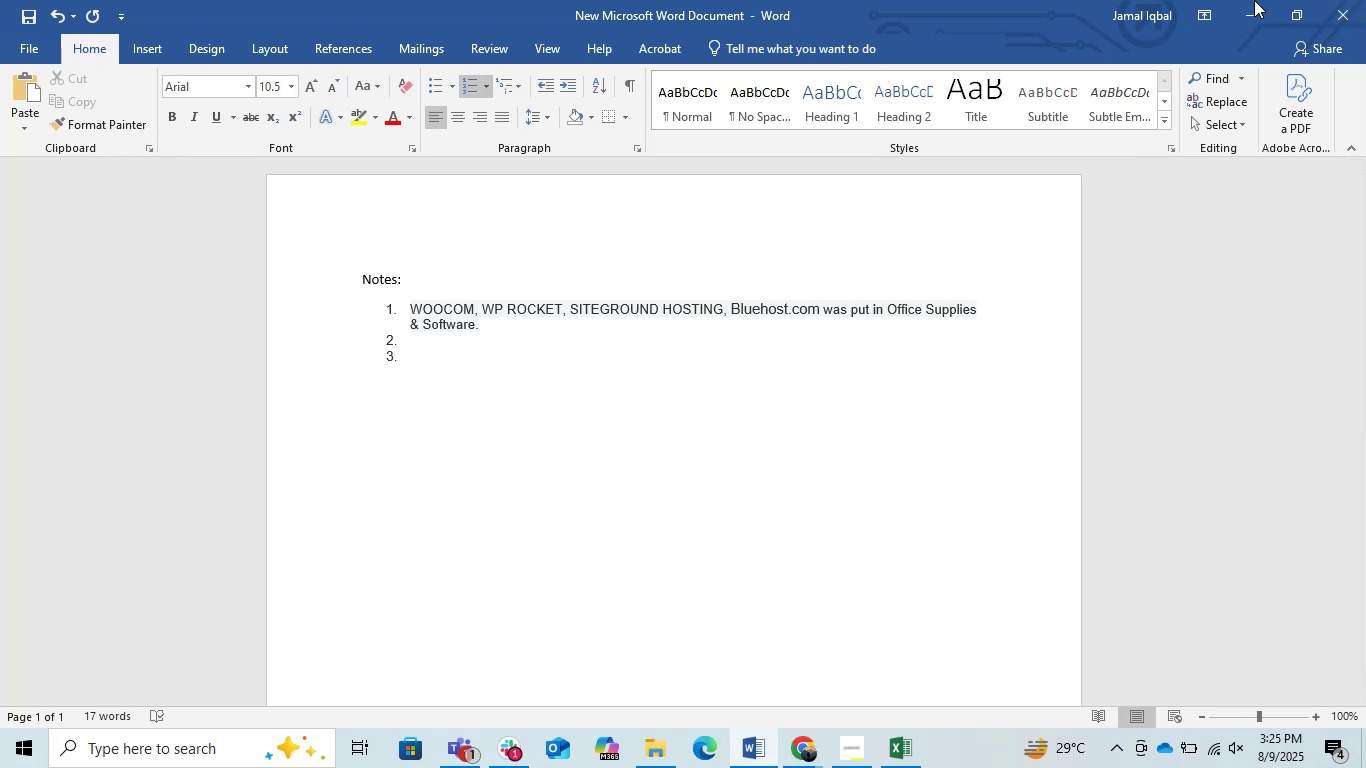 
left_click([1240, 0])
 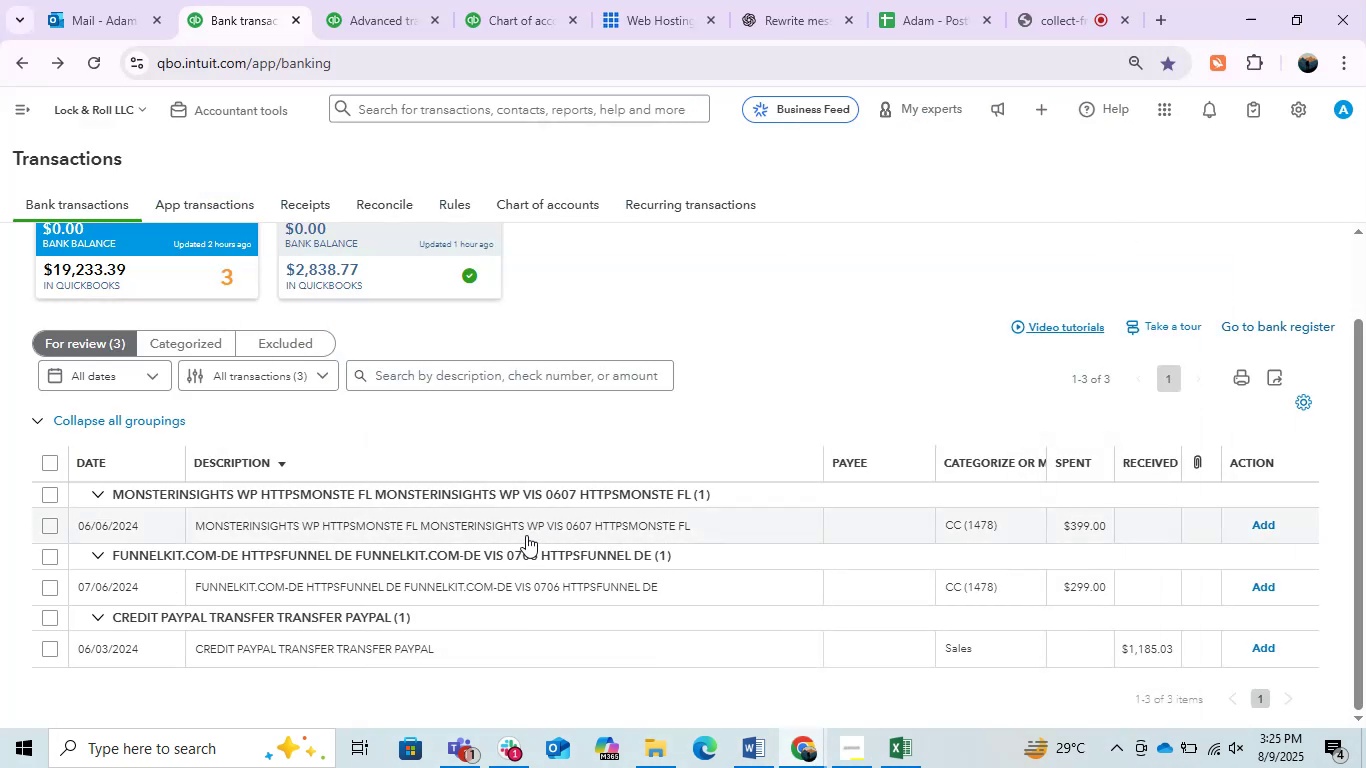 
left_click([516, 528])
 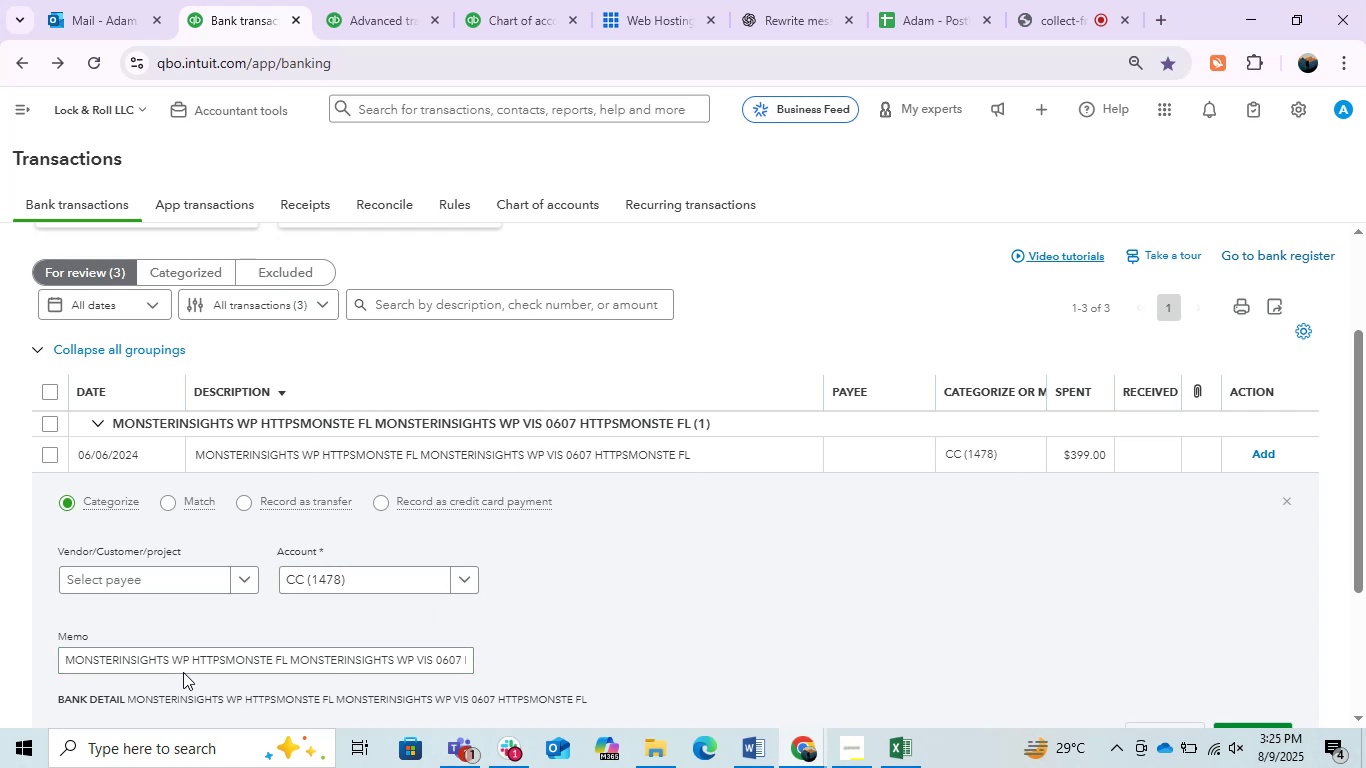 
left_click_drag(start_coordinate=[170, 661], to_coordinate=[0, 641])
 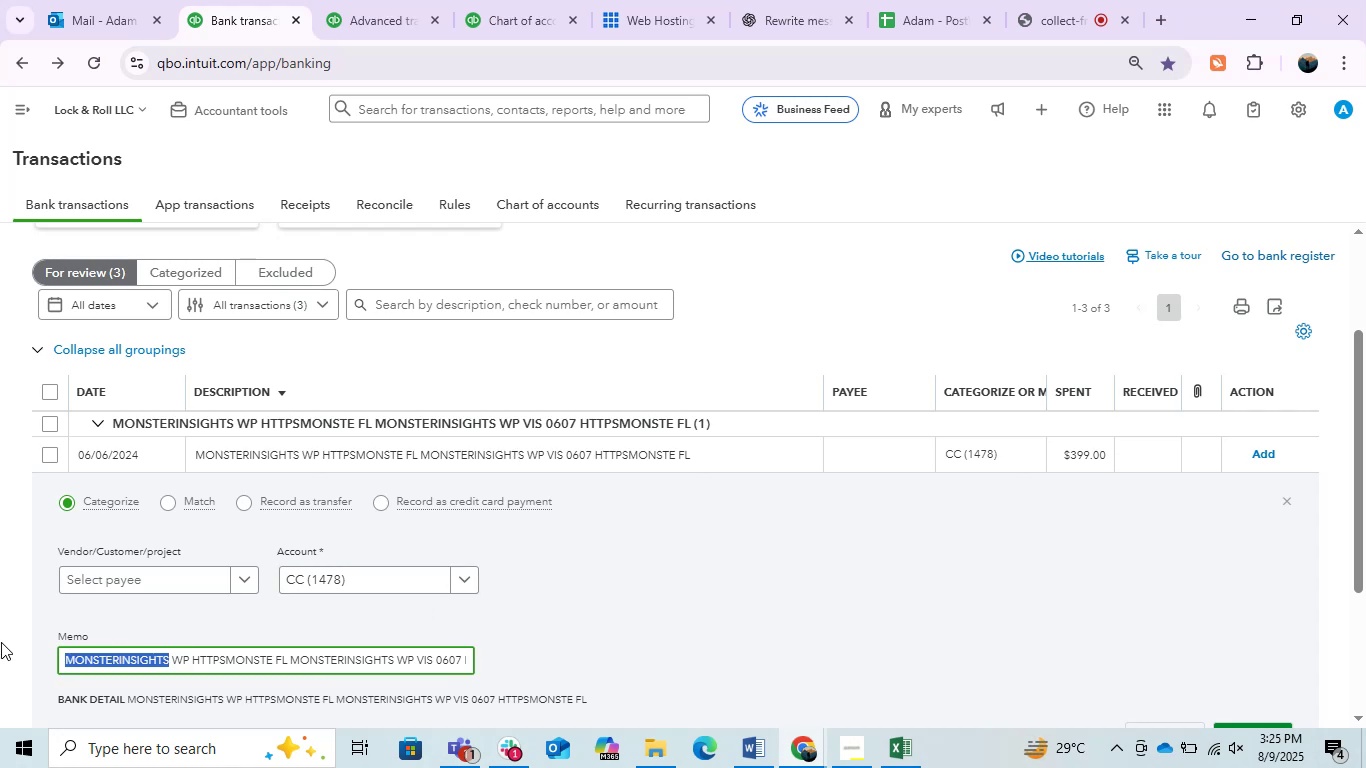 
key(Control+C)
 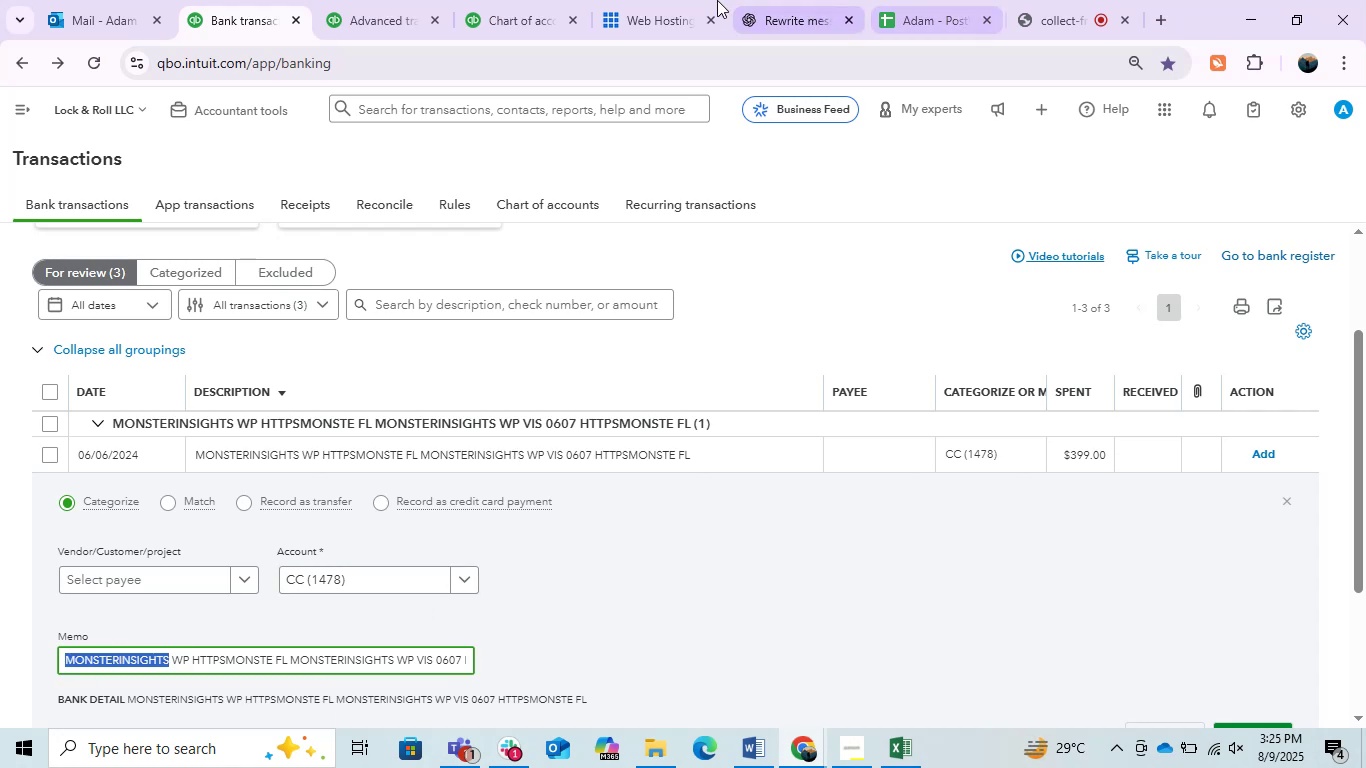 
left_click([690, 0])
 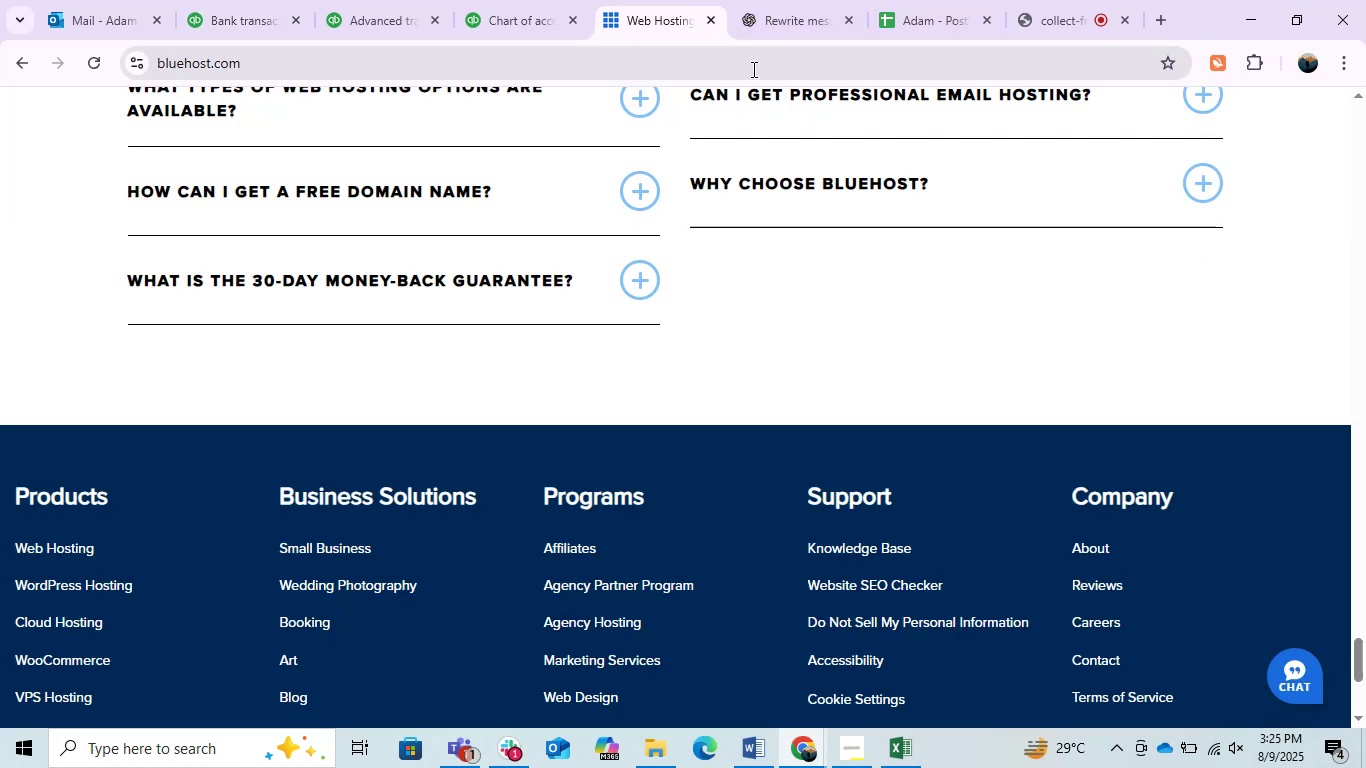 
key(Control+ControlLeft)
 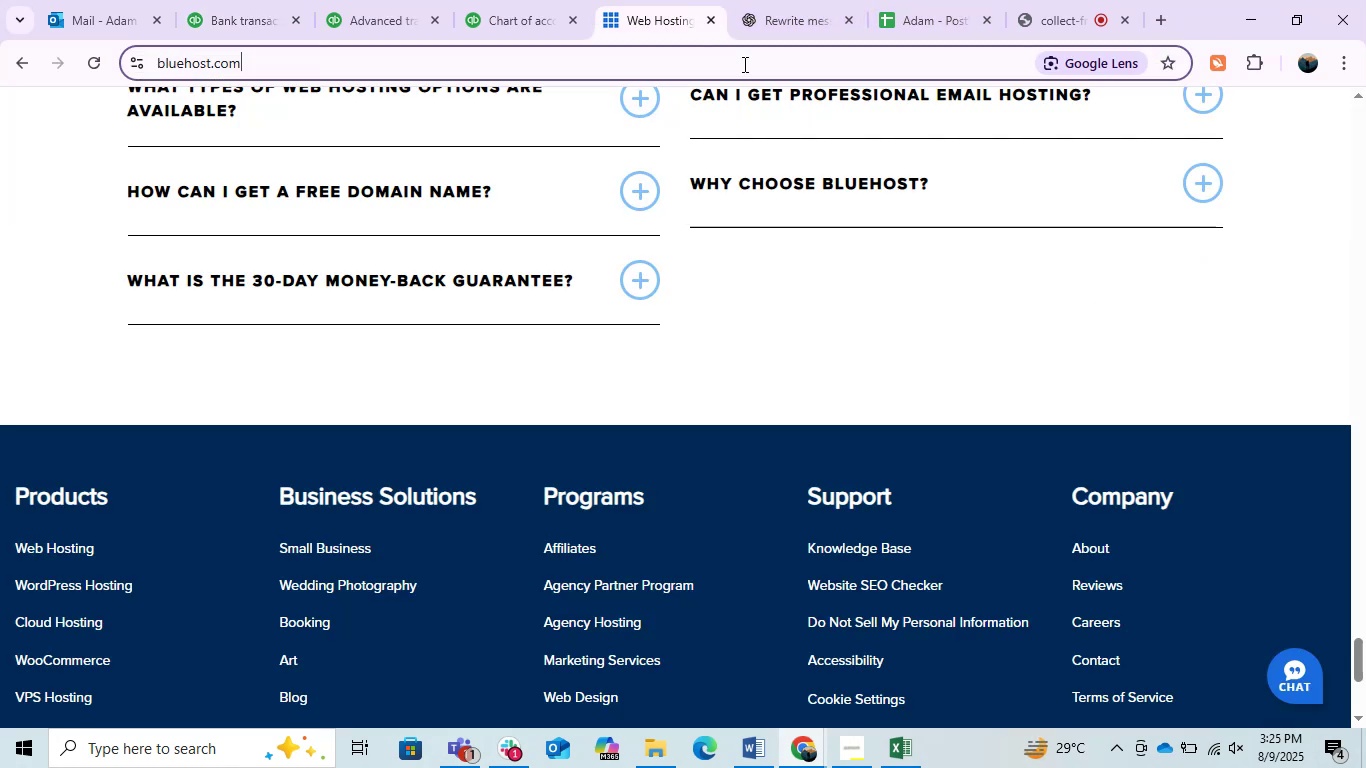 
left_click([743, 64])
 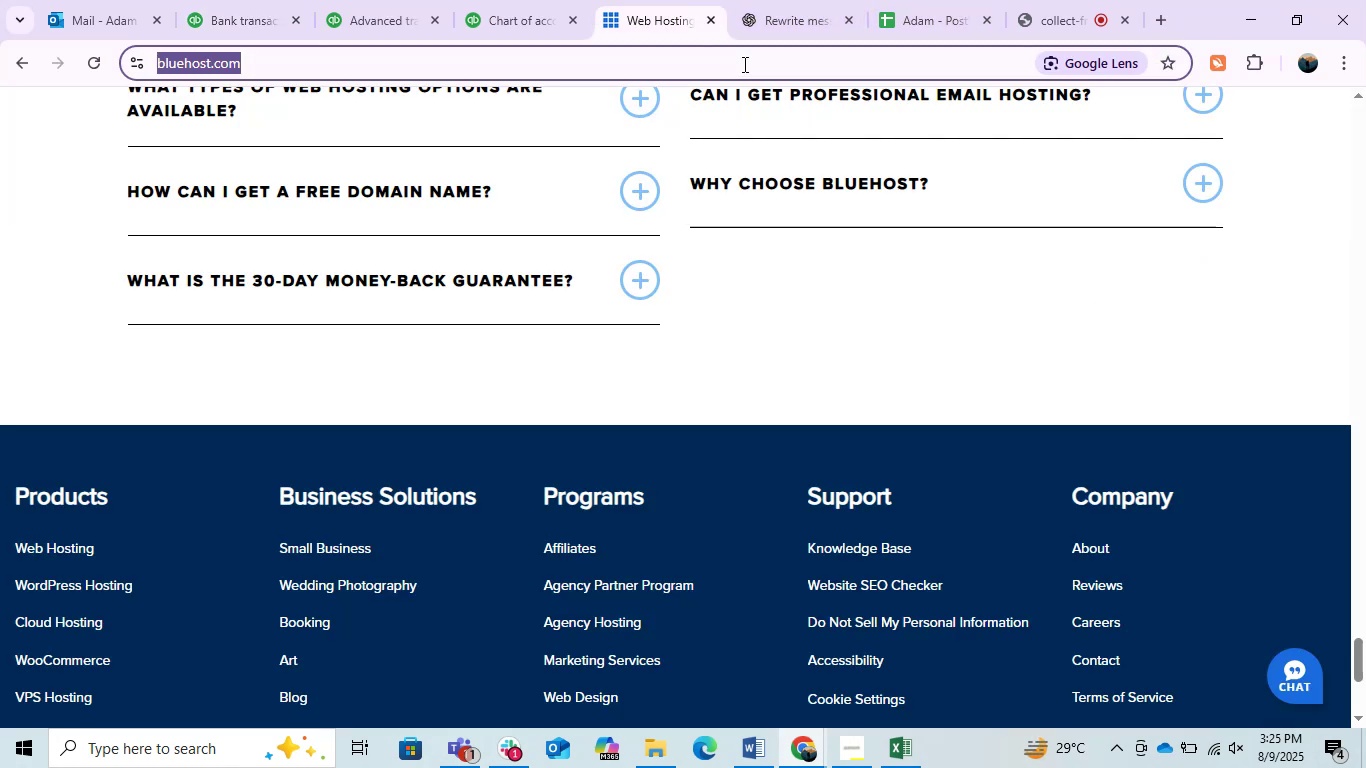 
key(Control+V)
 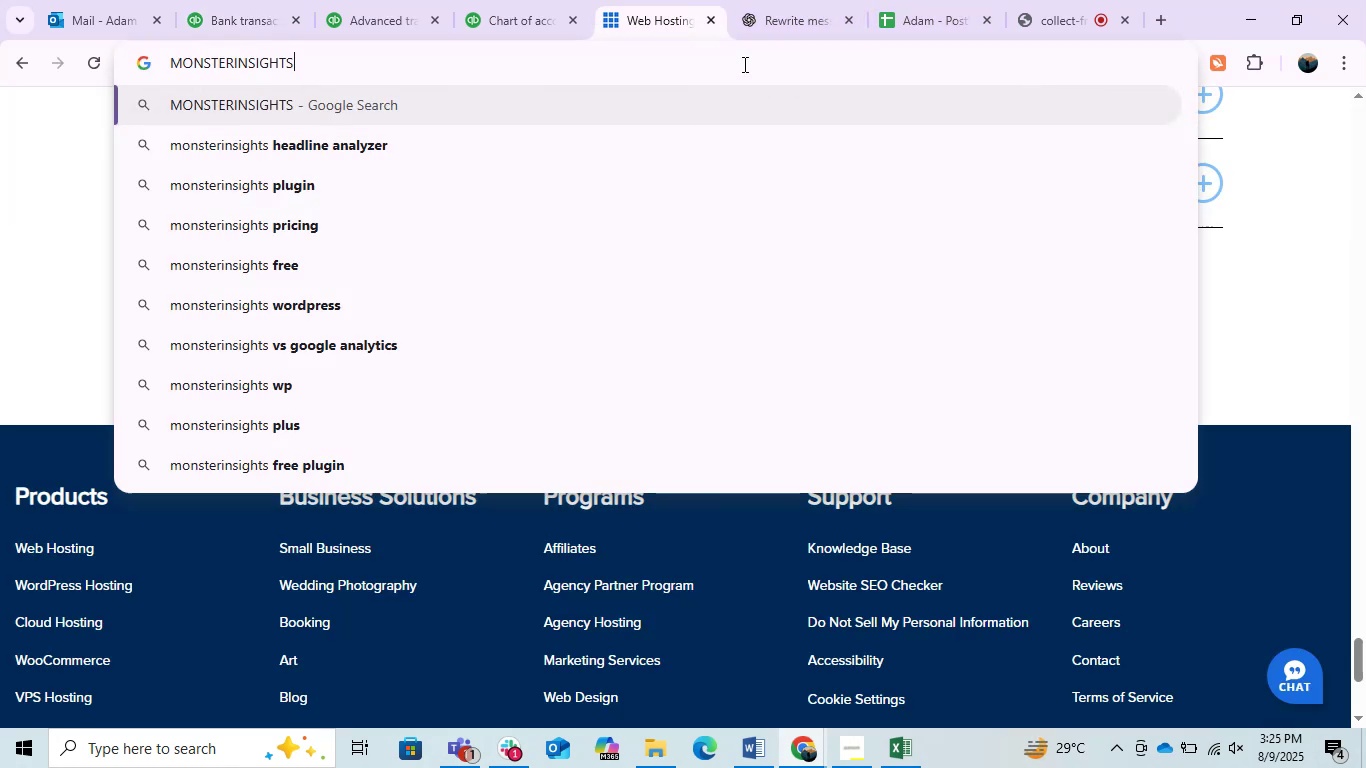 
key(Enter)
 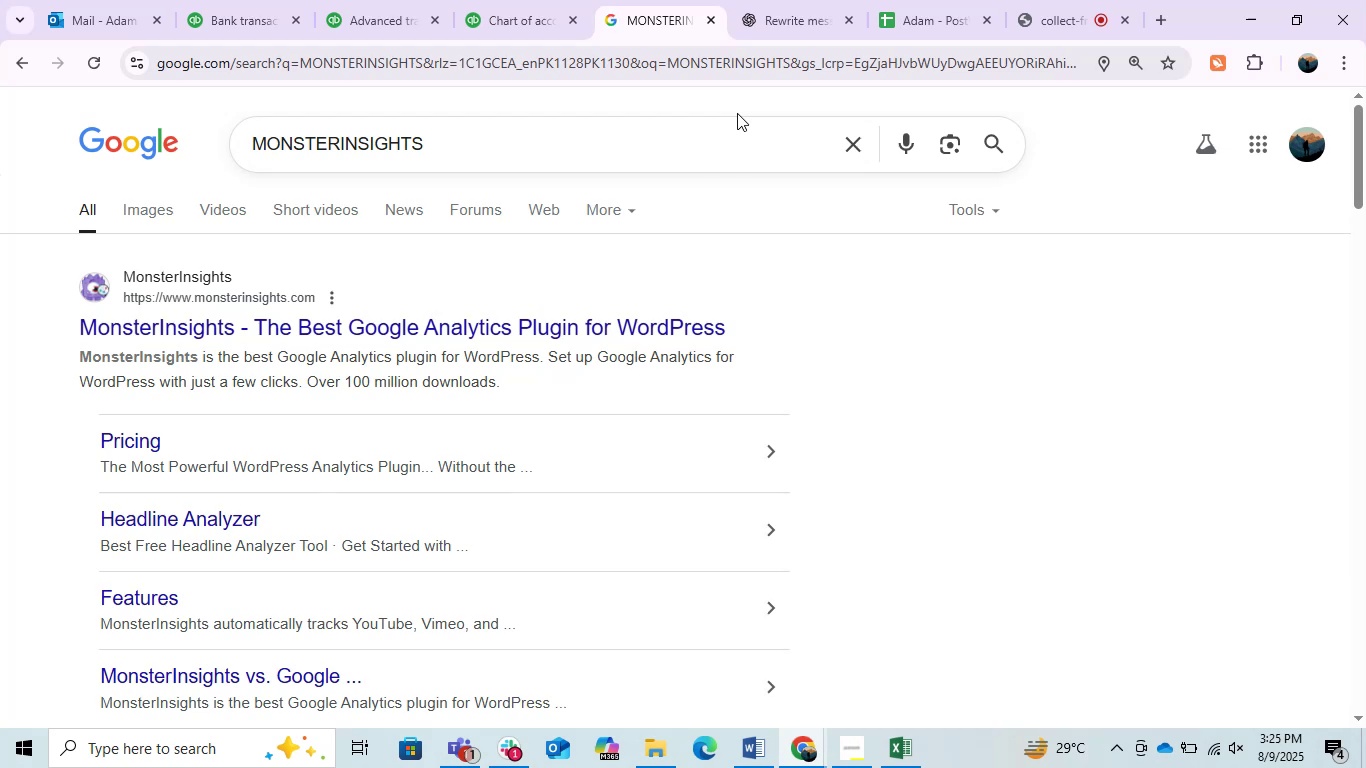 
wait(6.12)
 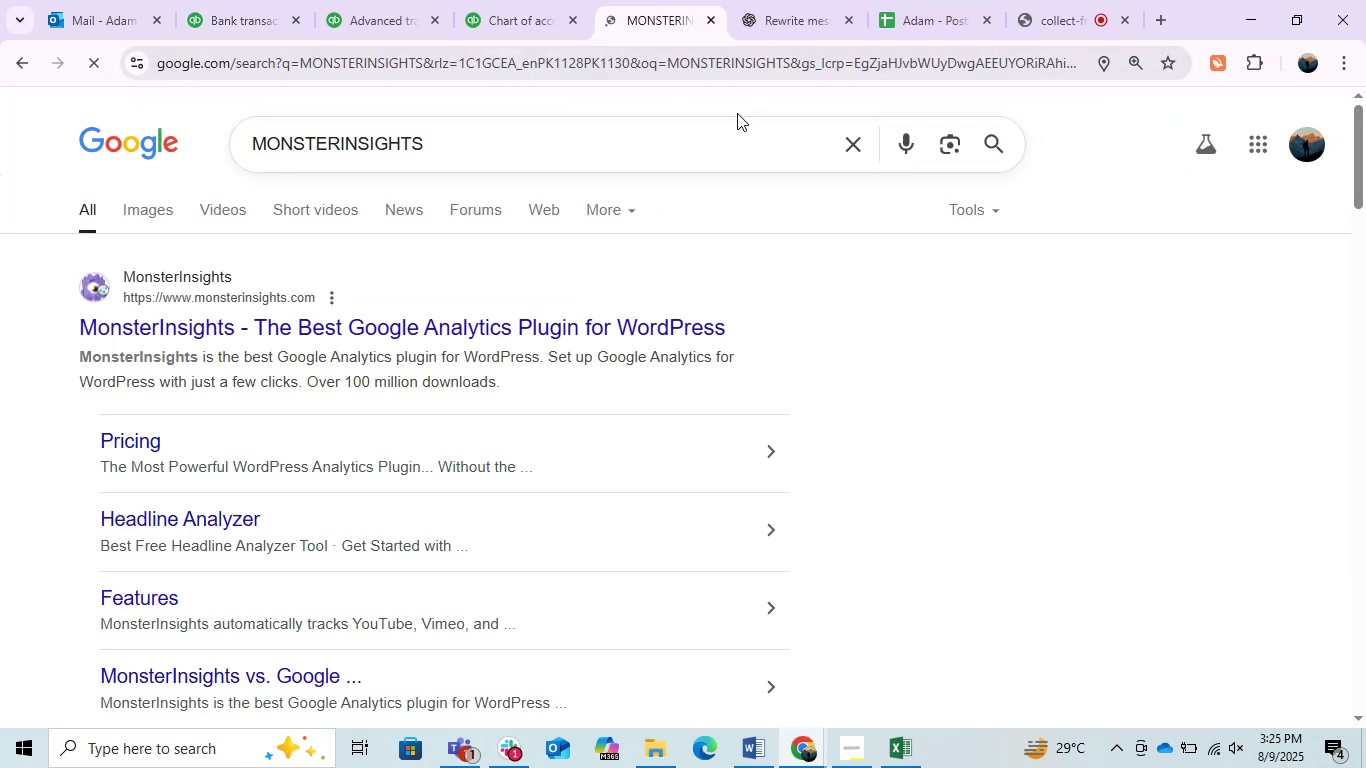 
scroll: coordinate [593, 404], scroll_direction: down, amount: 1.0
 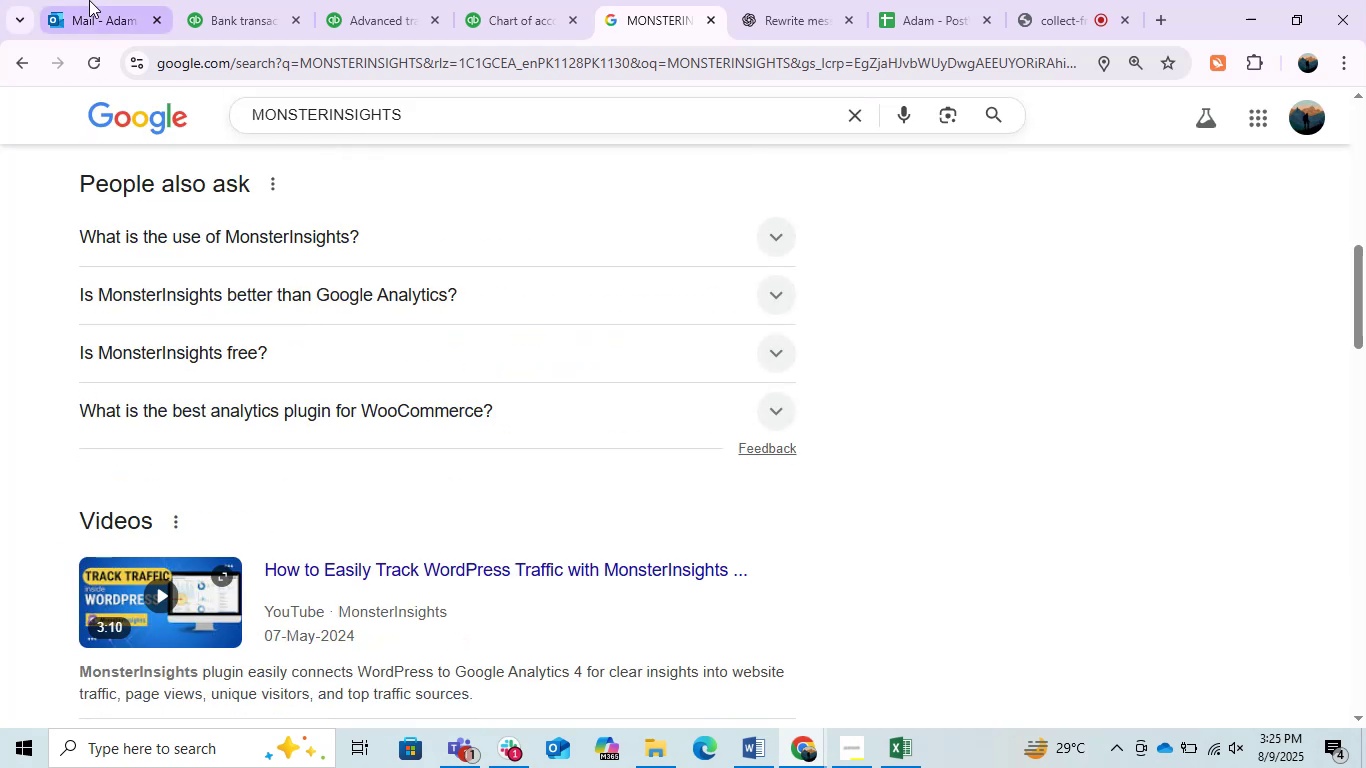 
left_click([797, 0])
 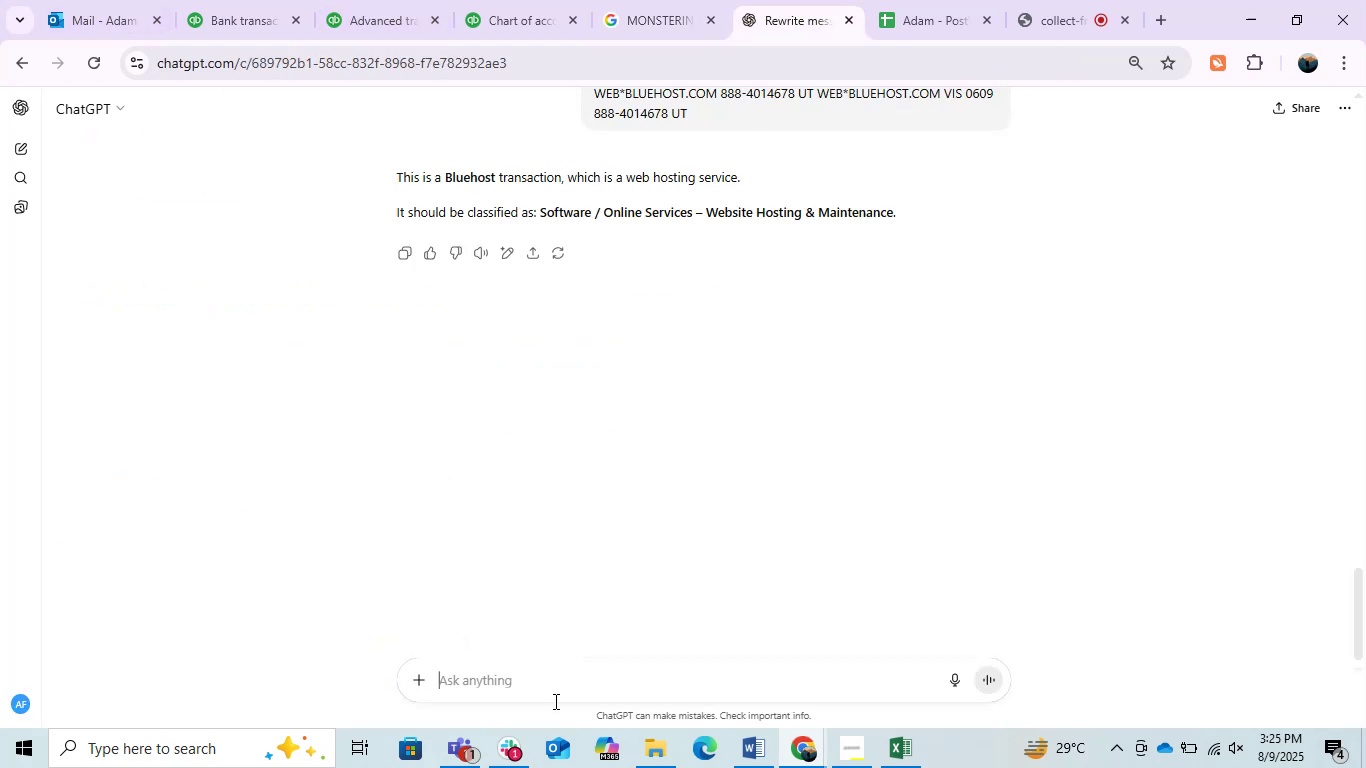 
key(Control+V)
 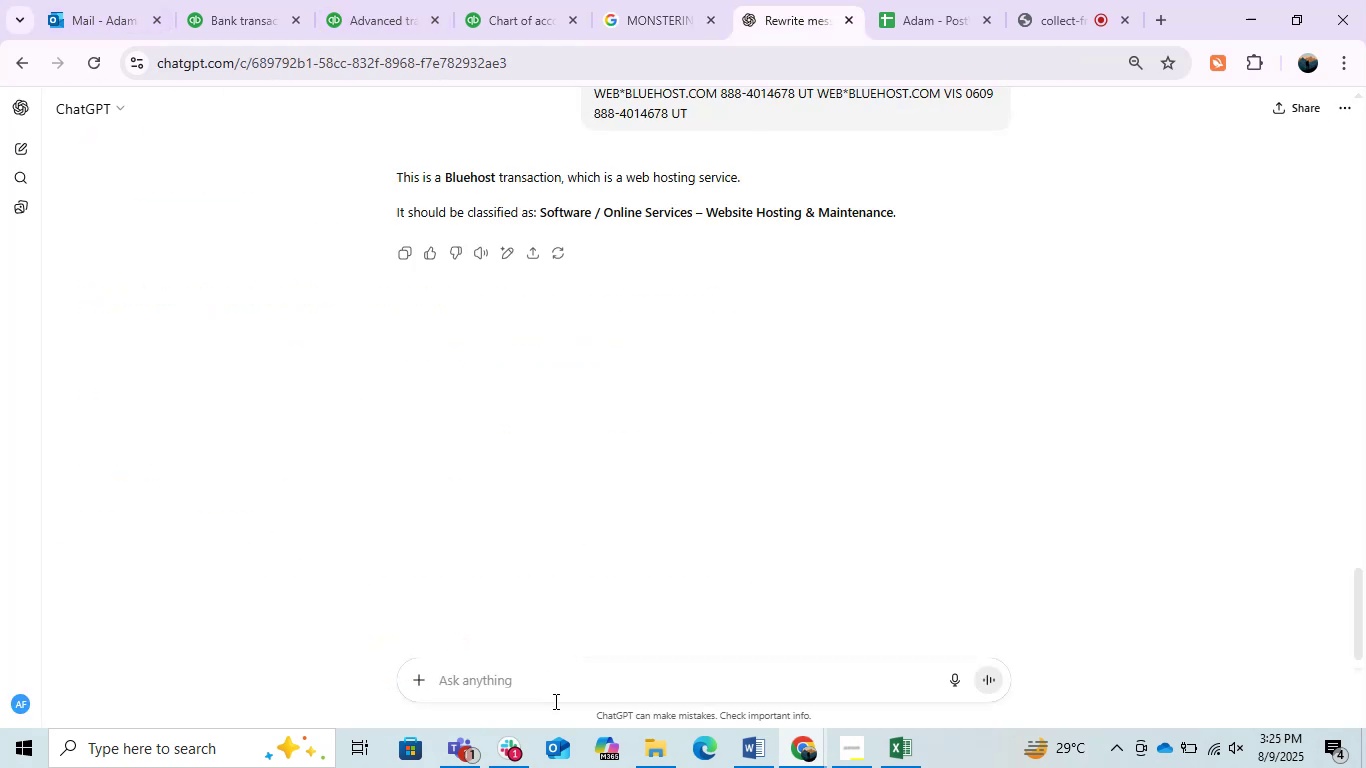 
key(Control+B)
 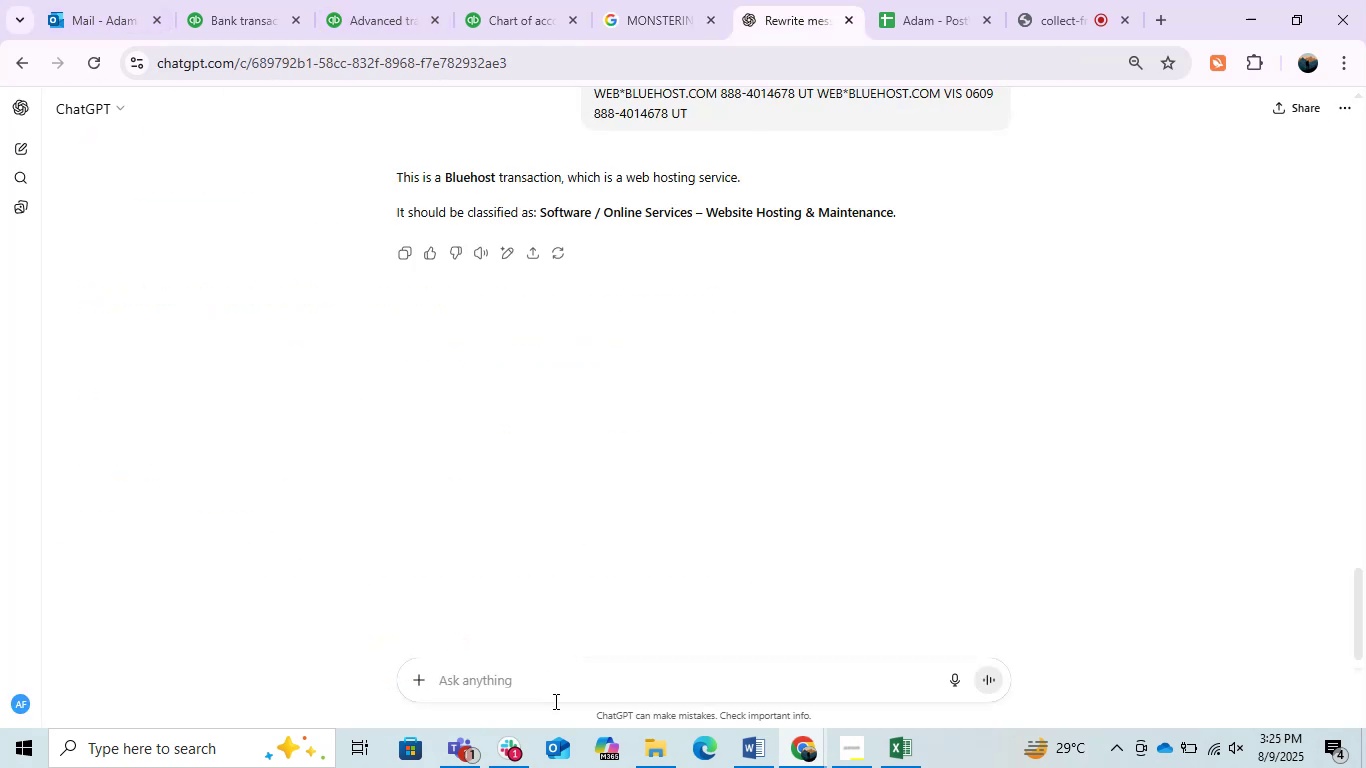 
key(Control+V)
 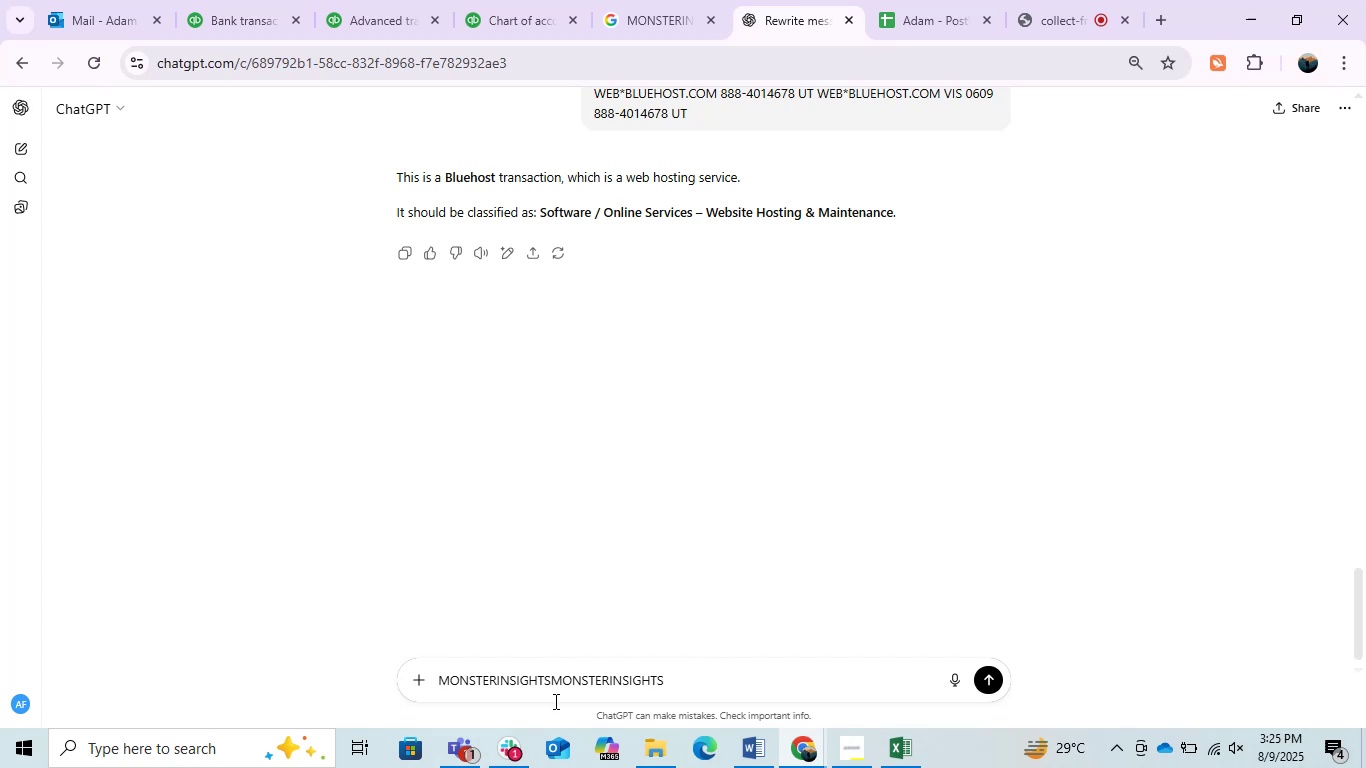 
key(Enter)
 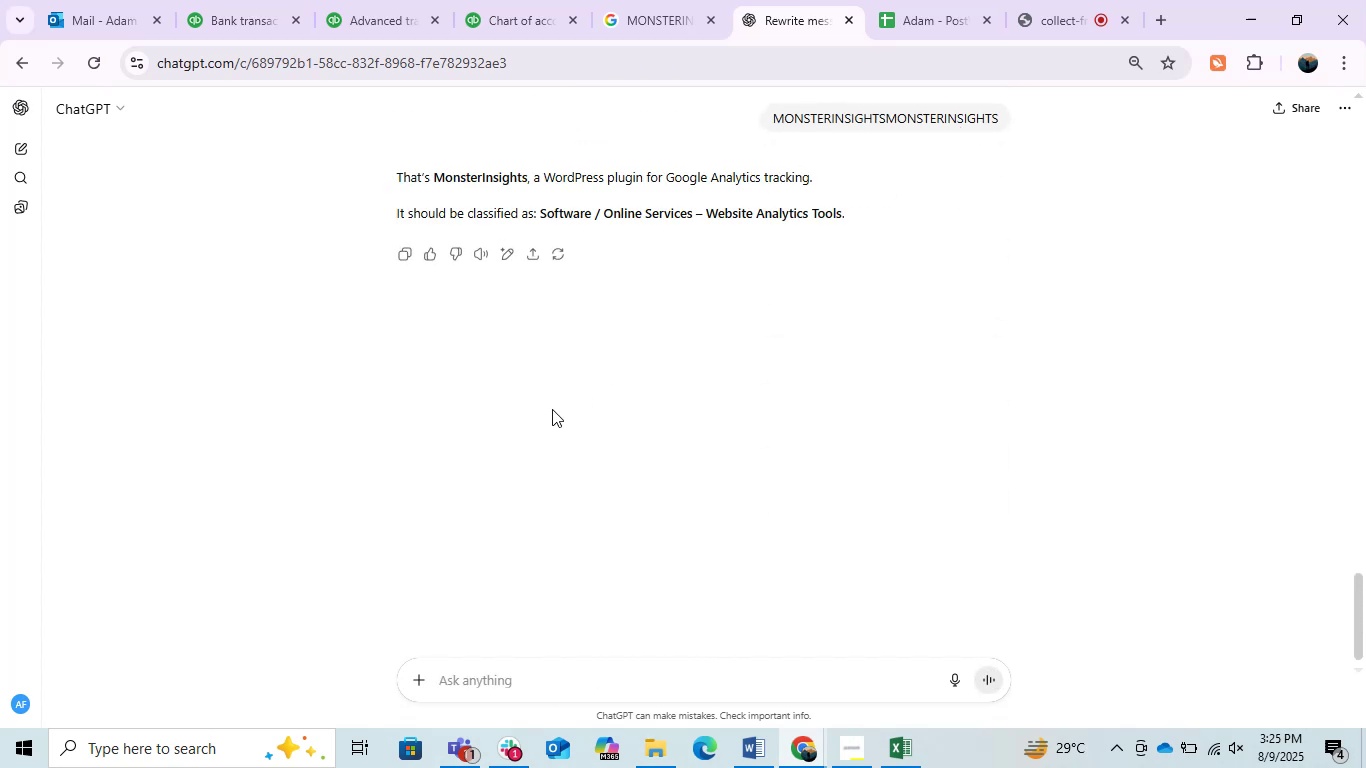 
wait(7.11)
 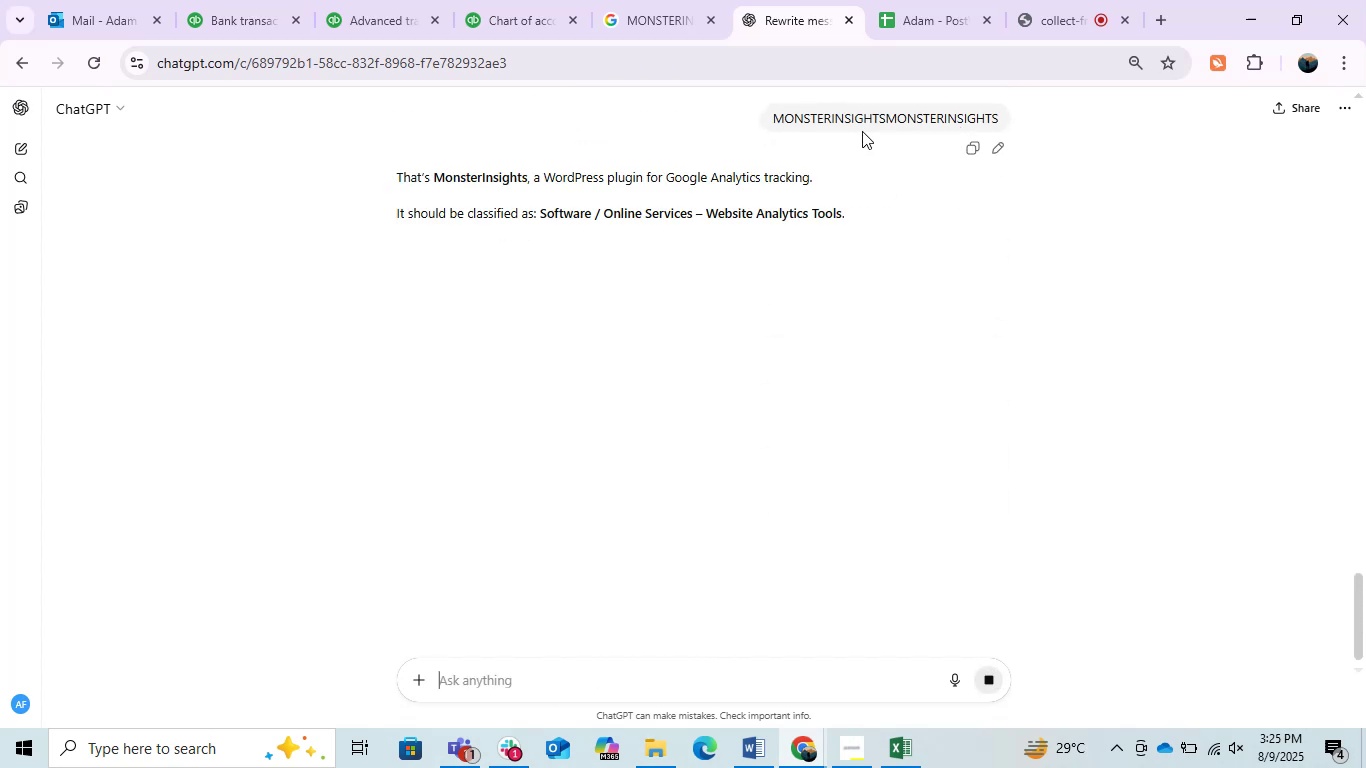 
left_click([203, 0])
 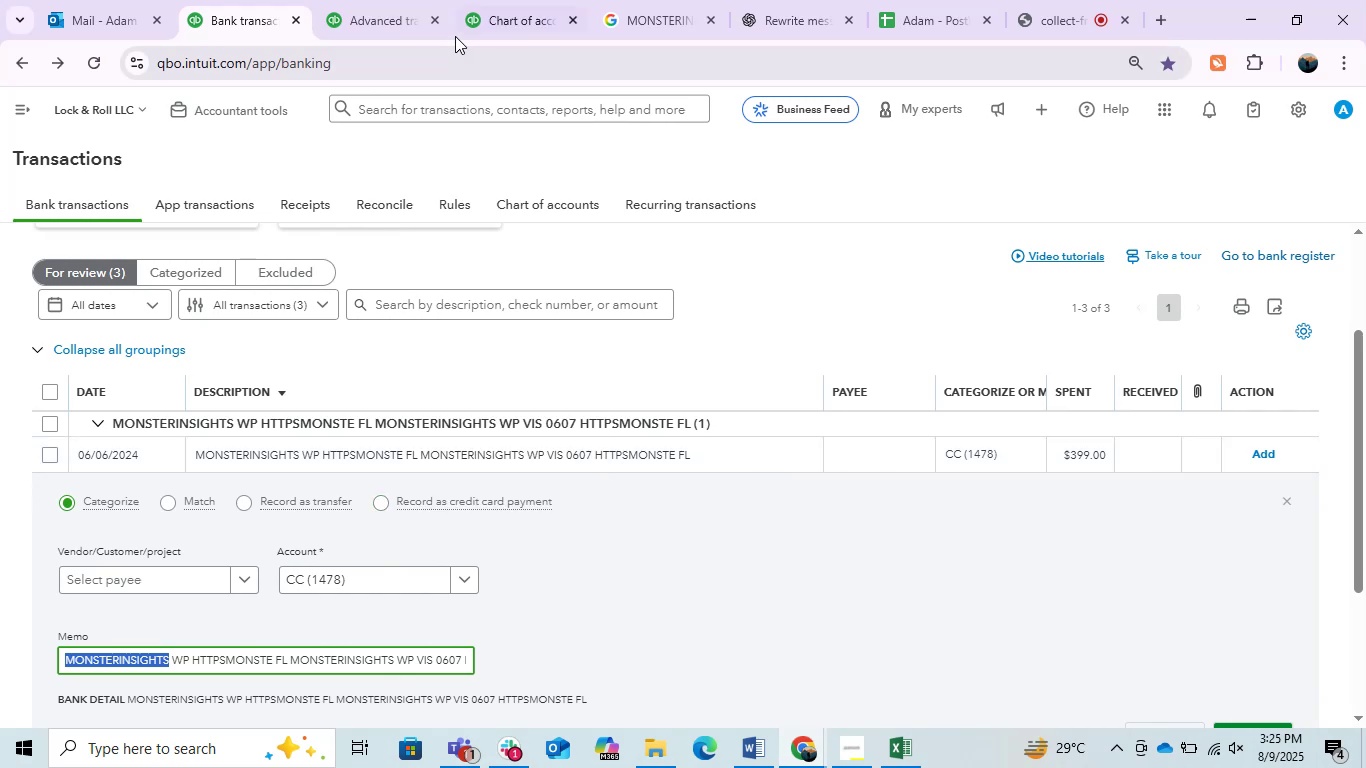 
left_click([751, 749])
 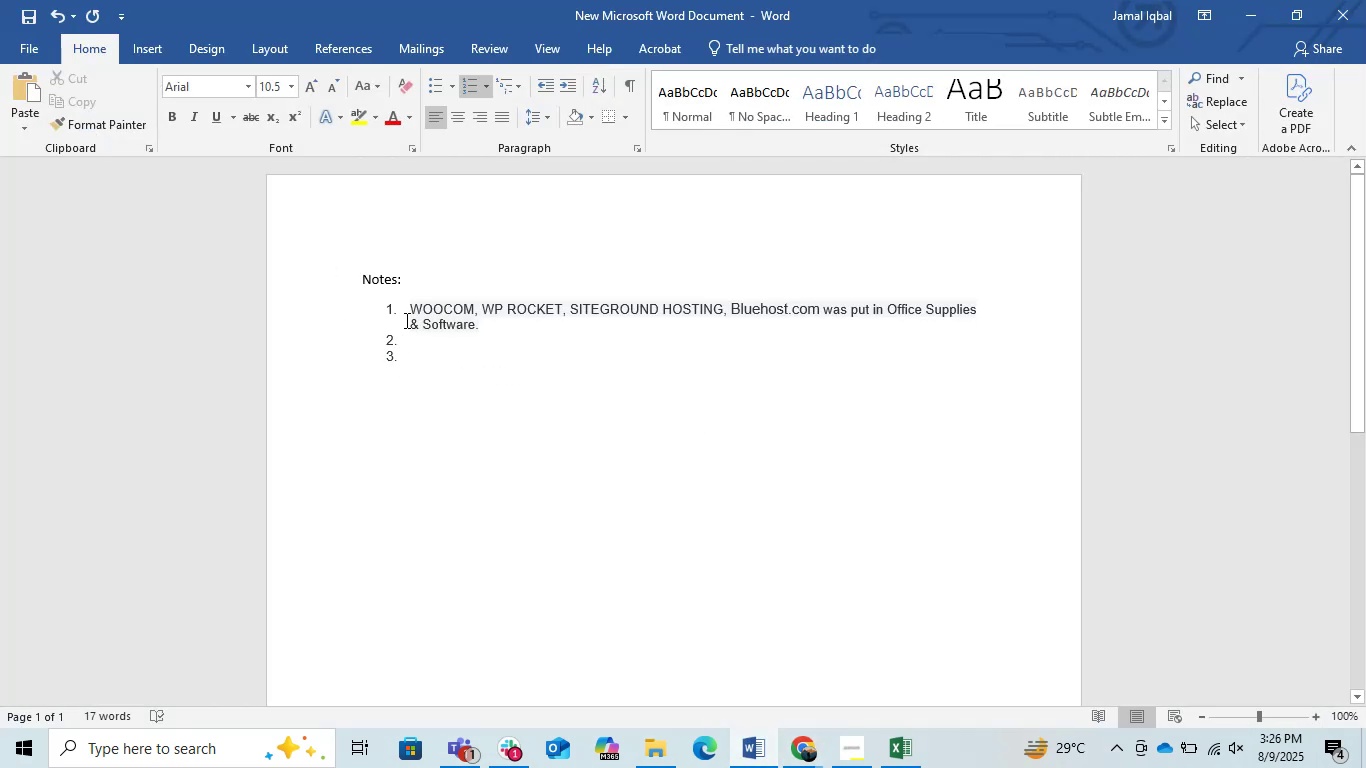 
left_click([407, 302])
 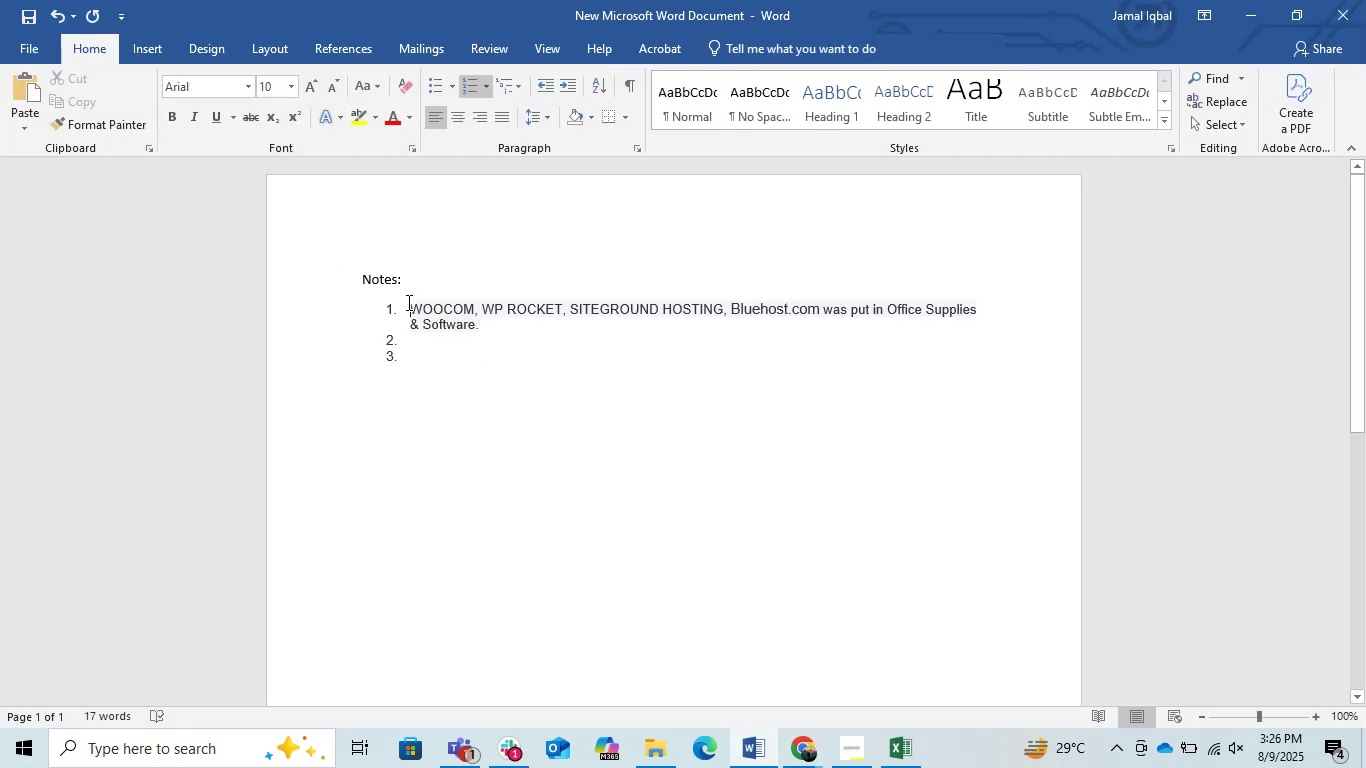 
key(Control+V)
 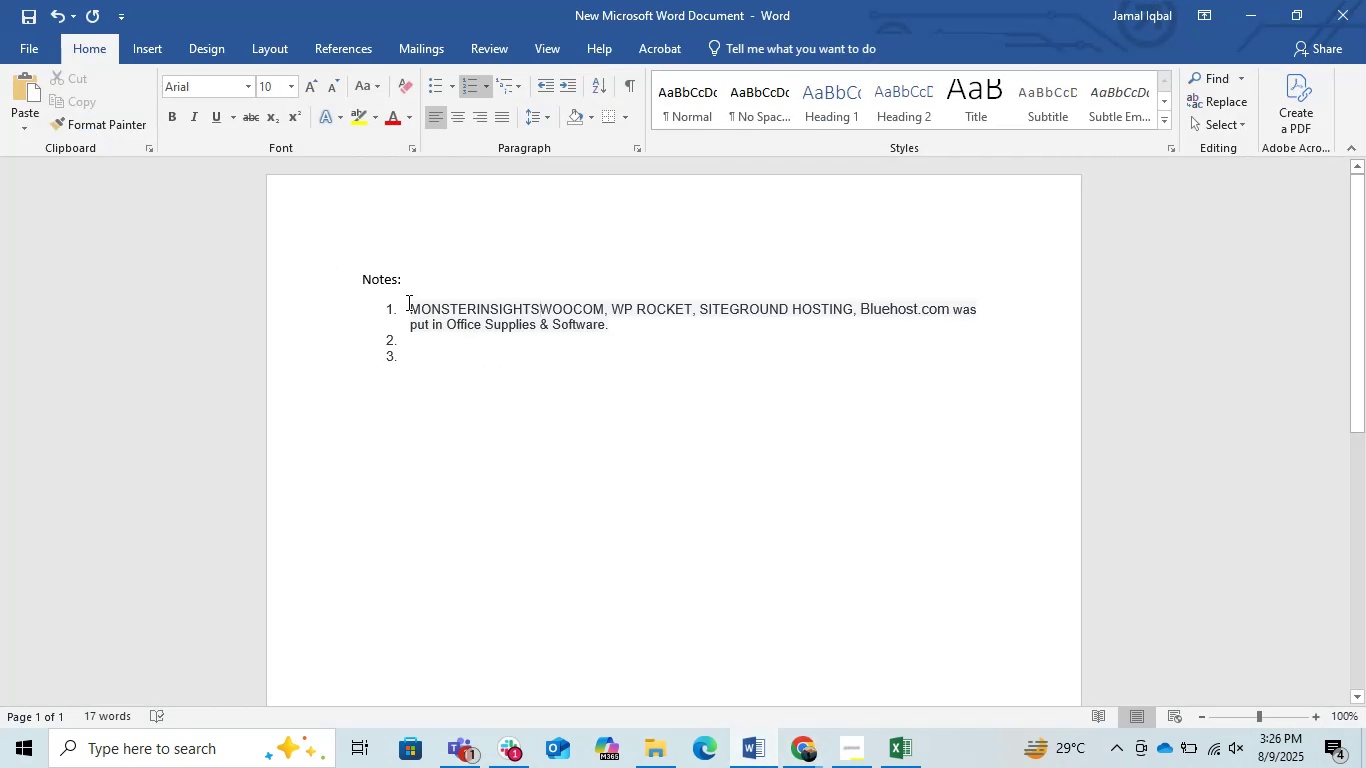 
key(Comma)
 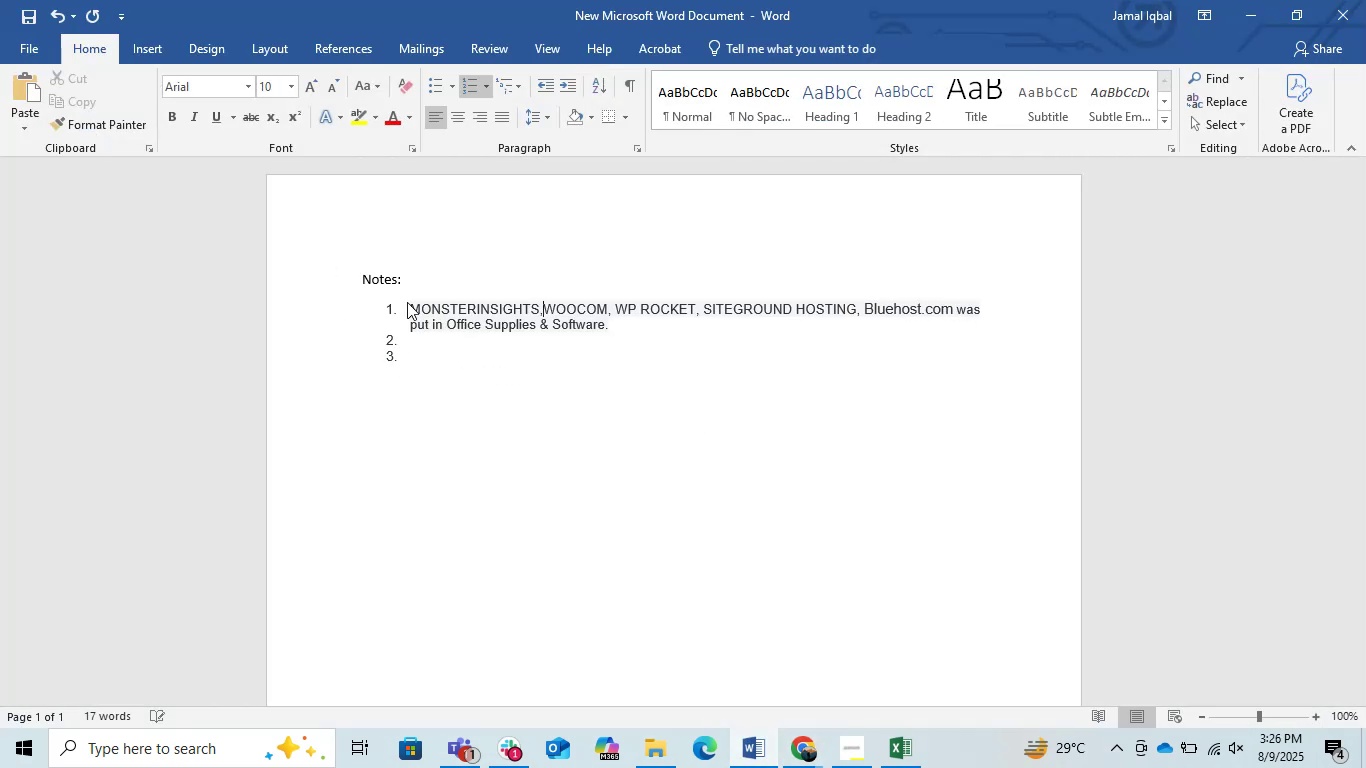 
key(Space)
 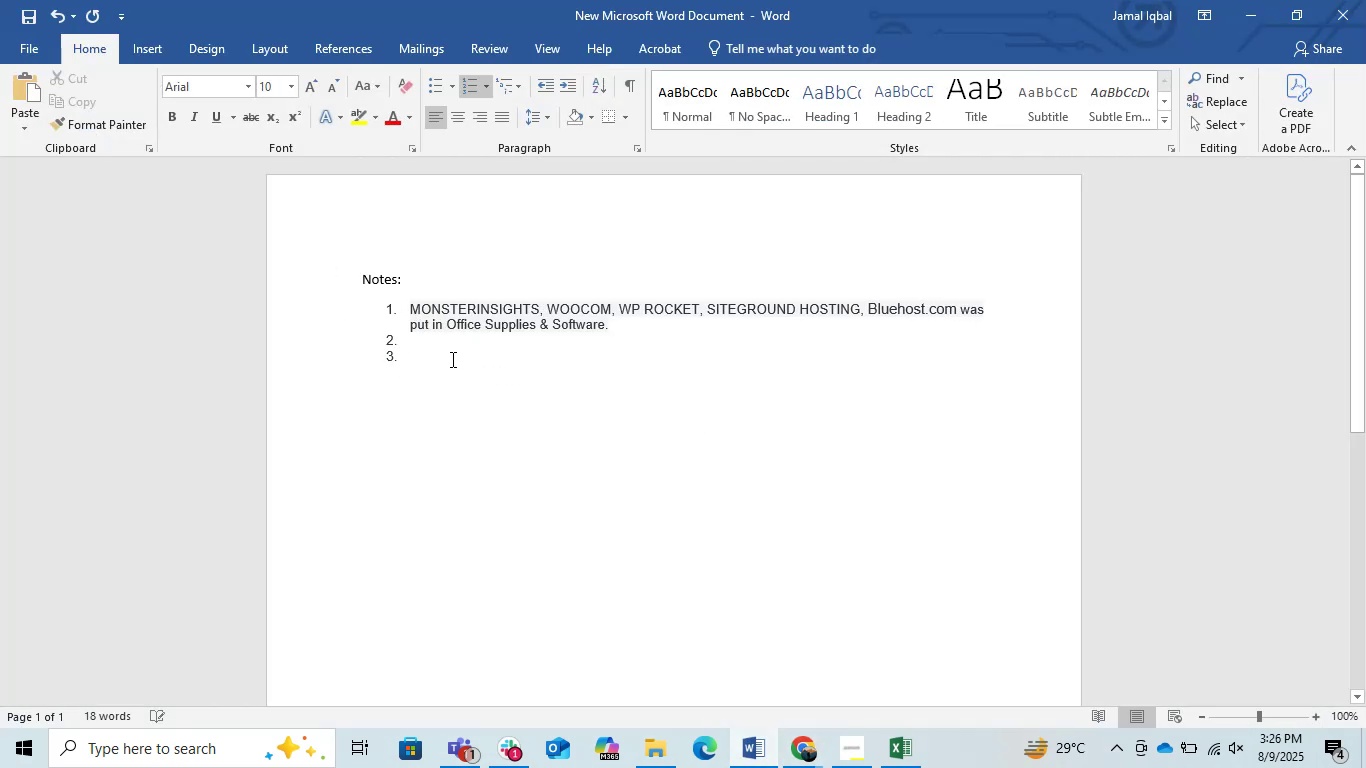 
left_click([446, 358])
 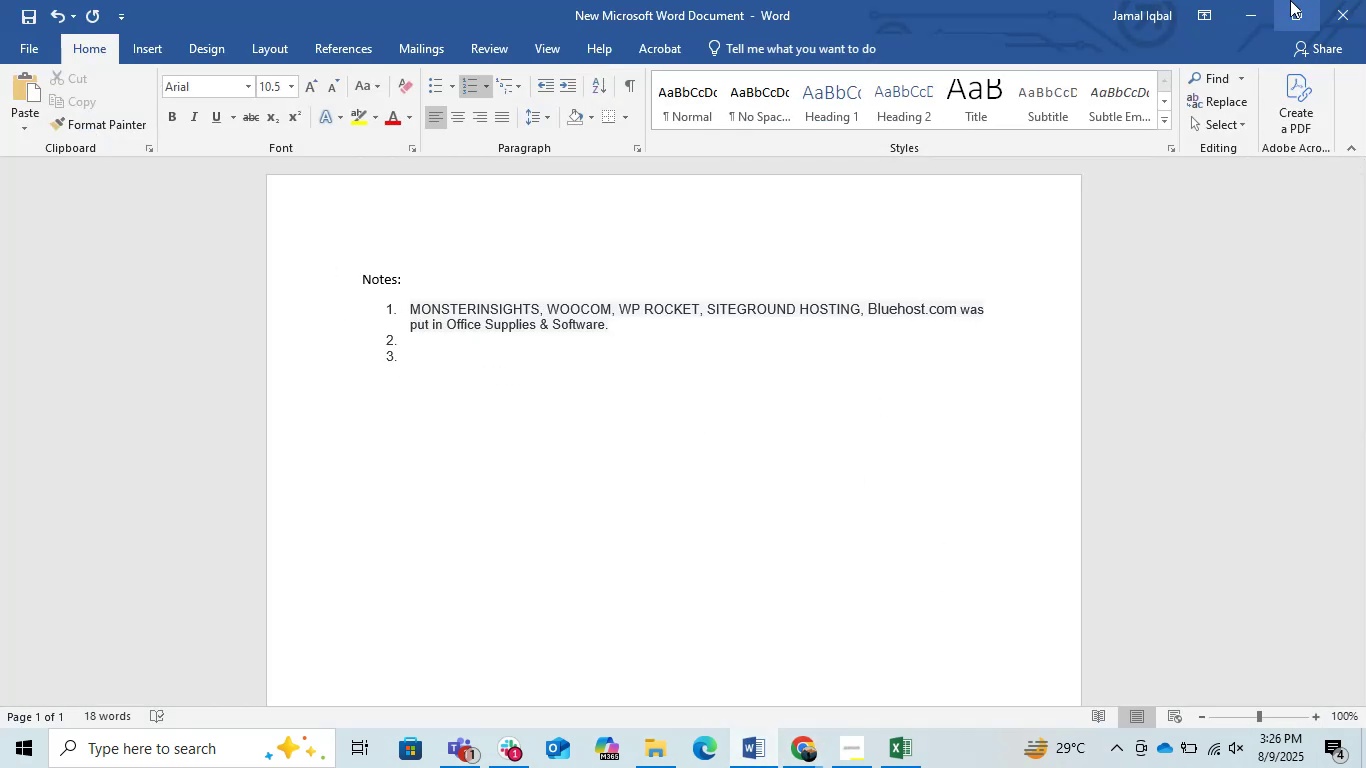 
left_click([1260, 2])
 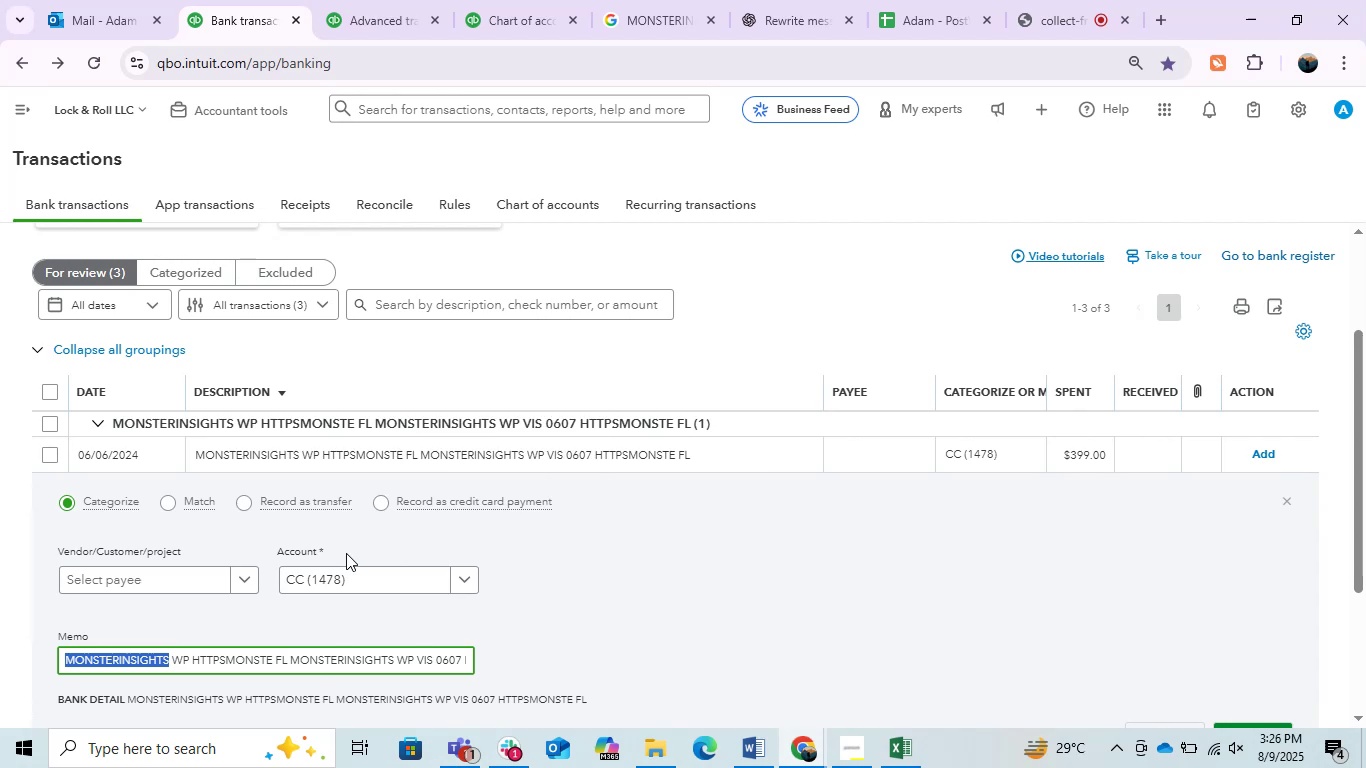 
double_click([342, 582])
 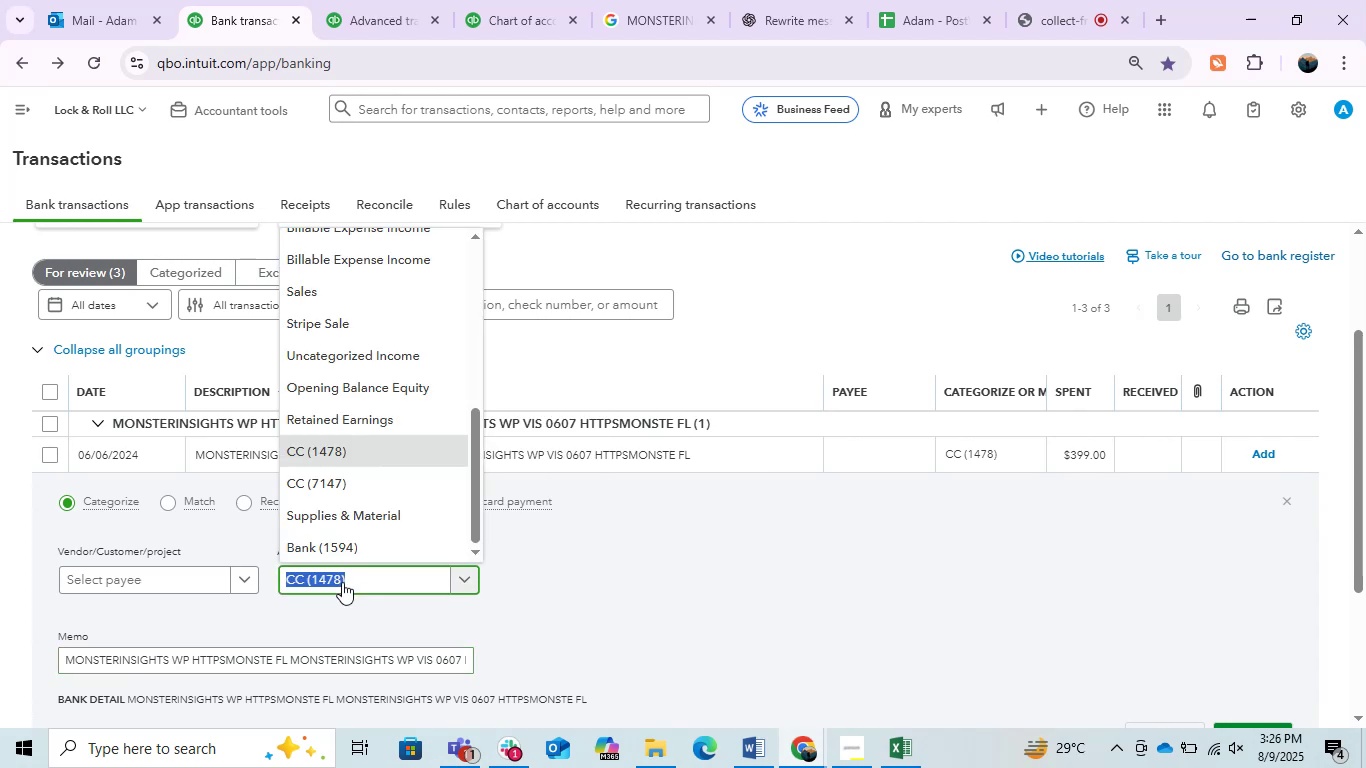 
type(off)
 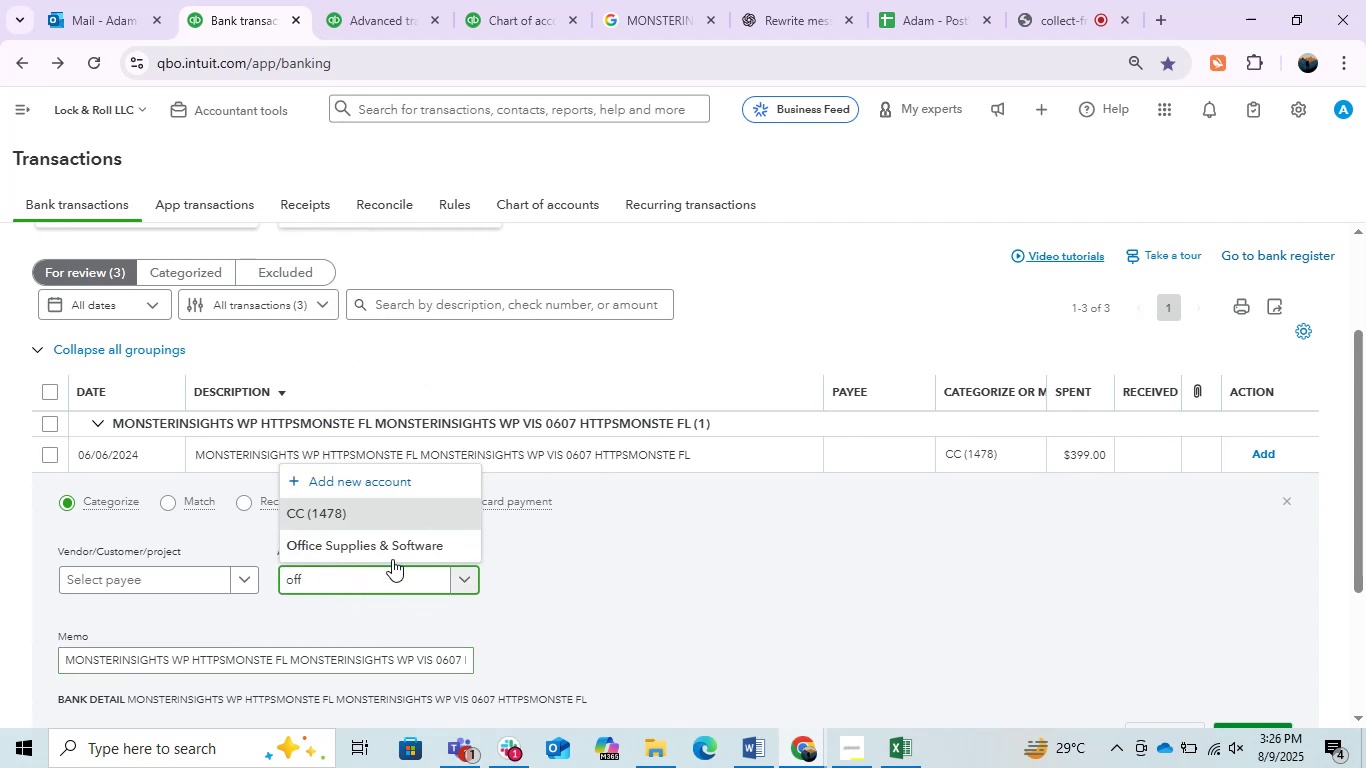 
left_click([390, 551])
 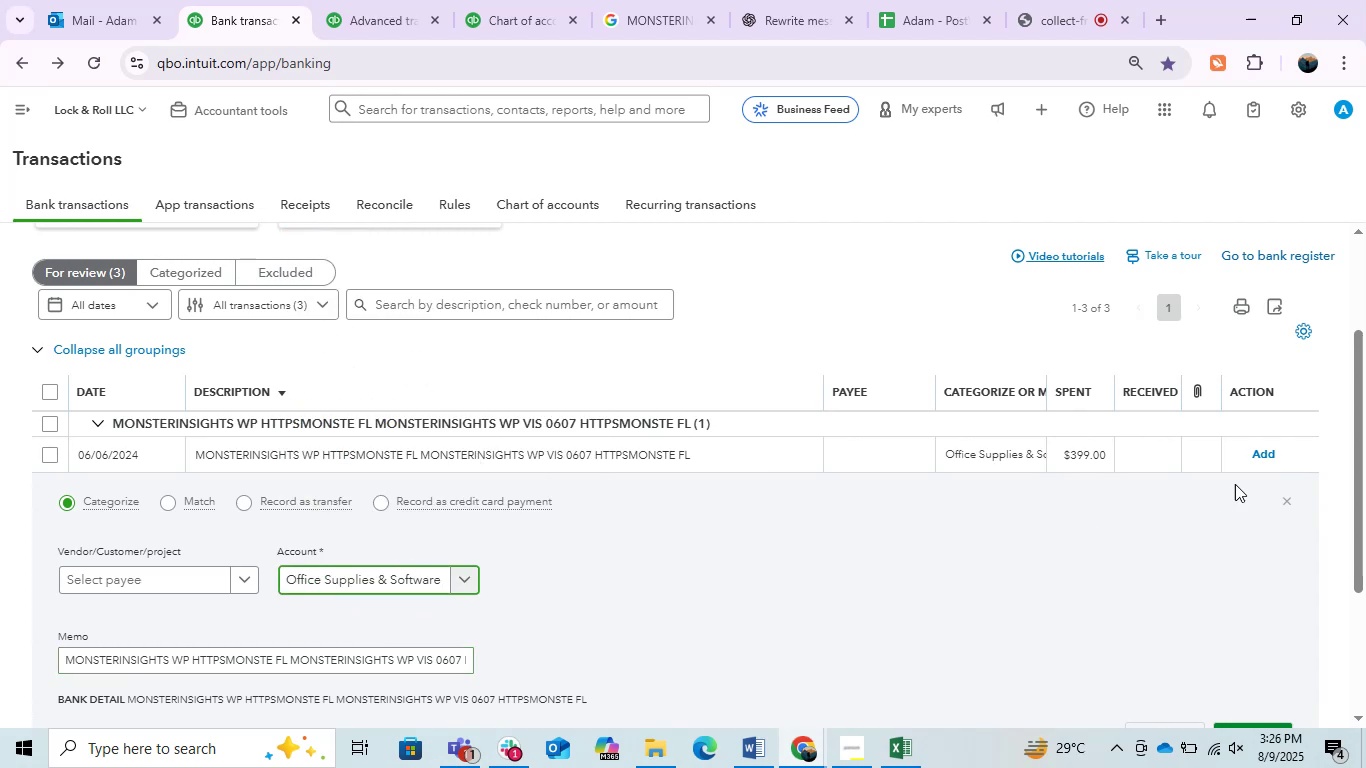 
left_click([1270, 450])
 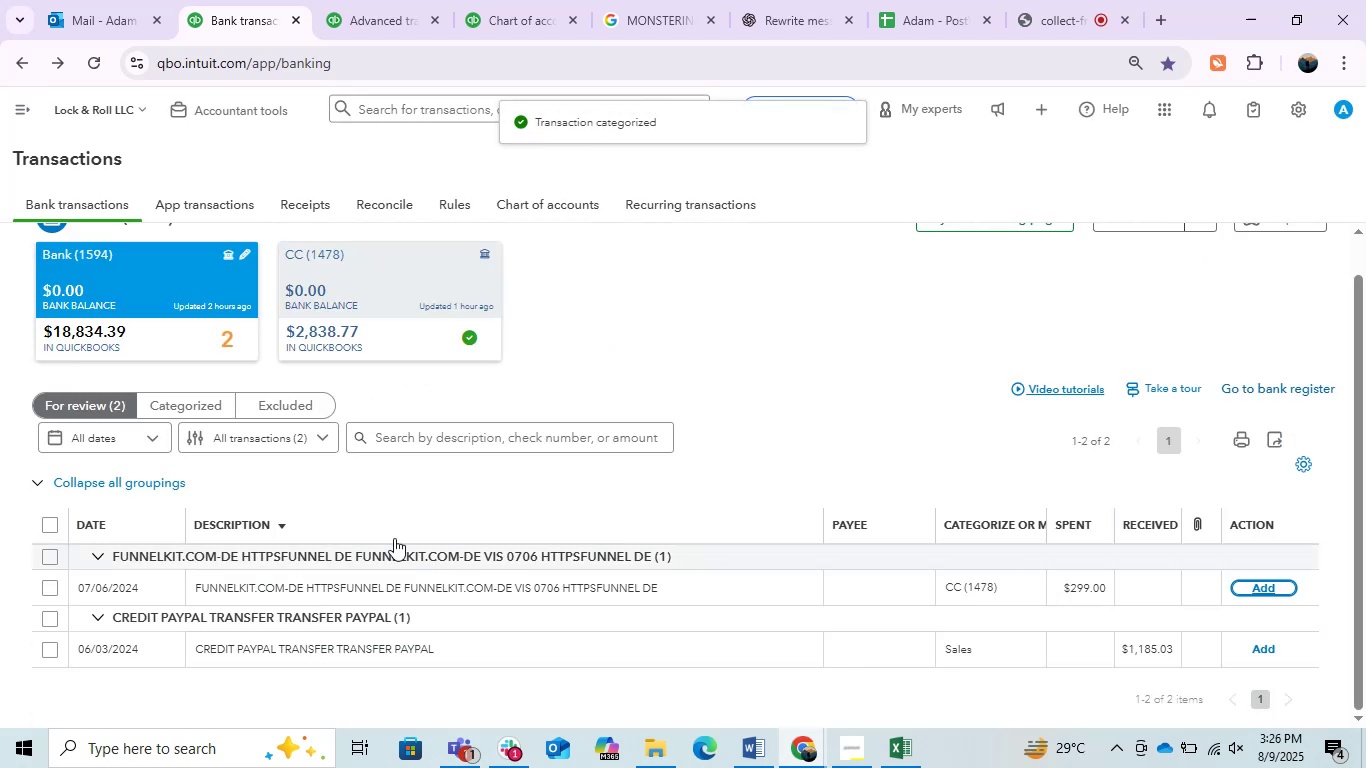 
left_click([199, 405])
 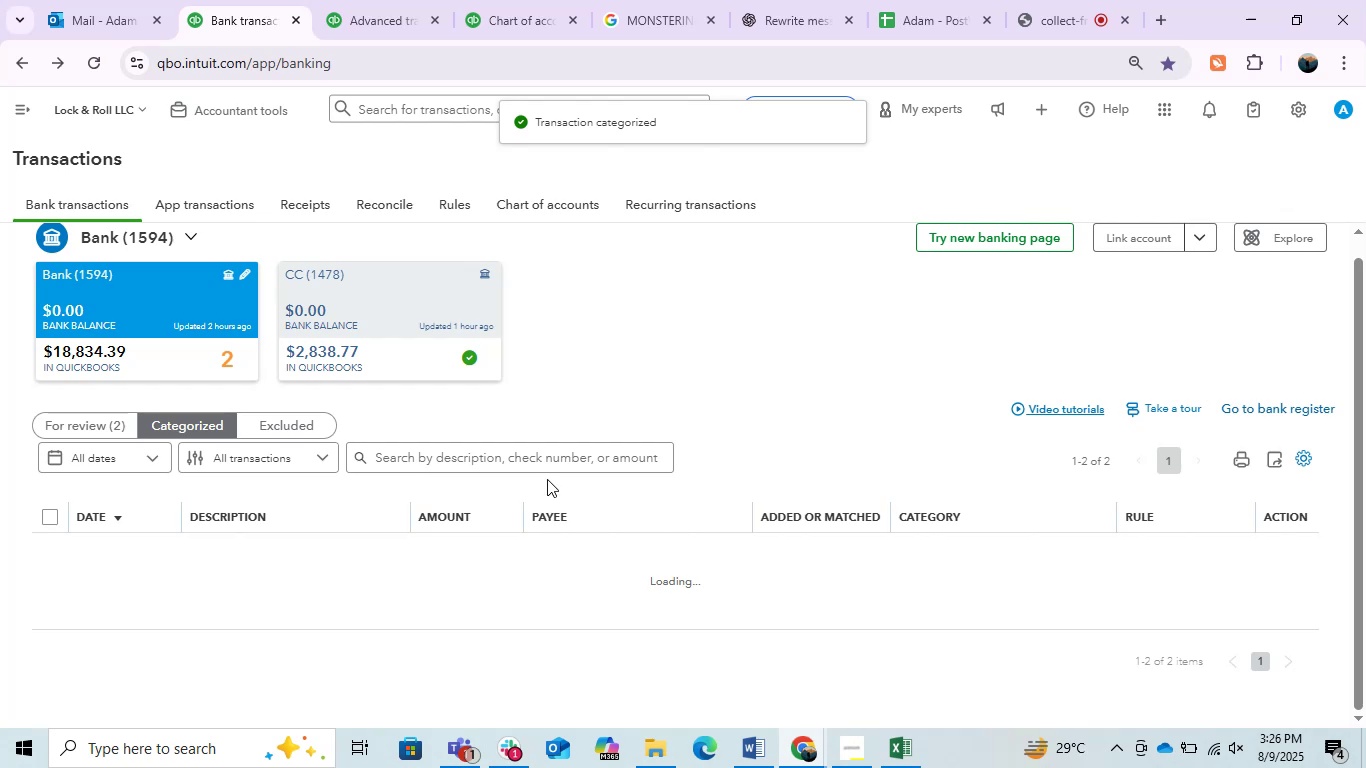 
wait(8.65)
 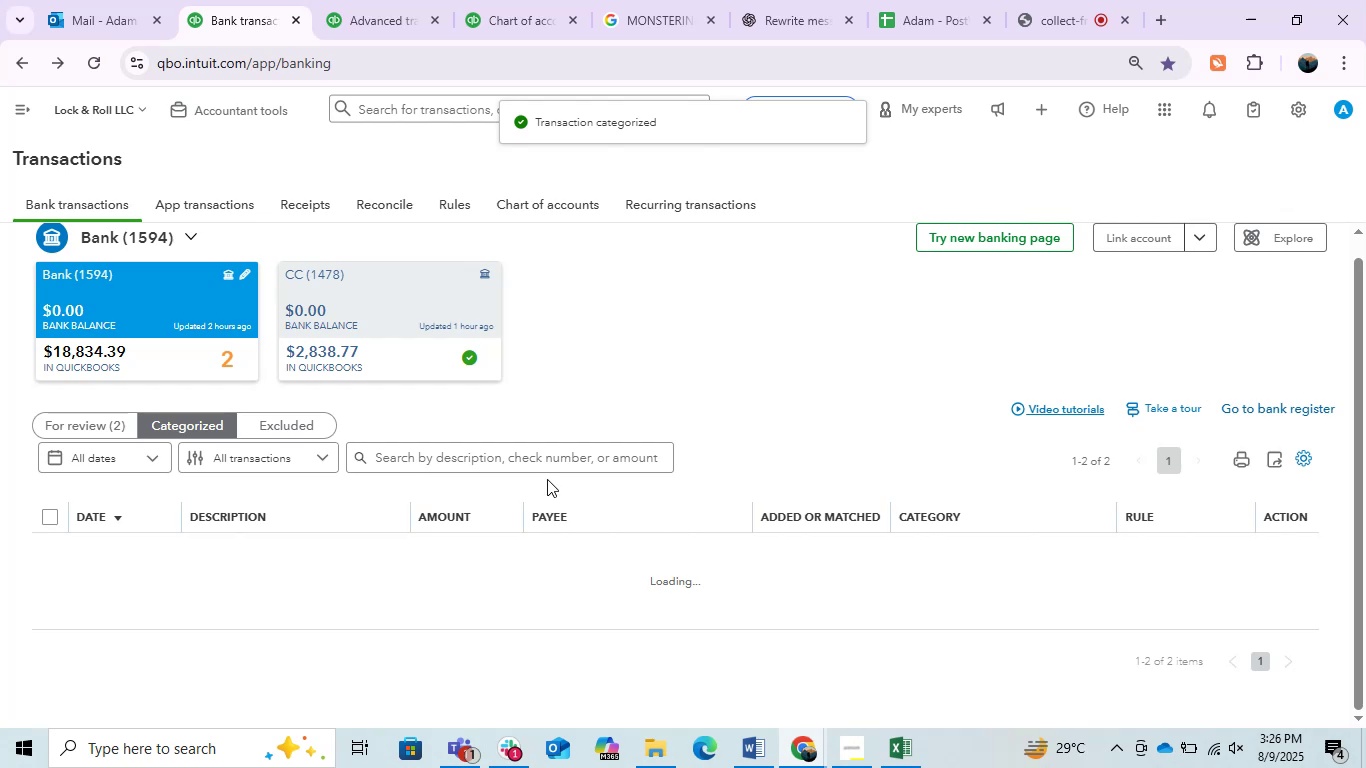 
left_click([461, 459])
 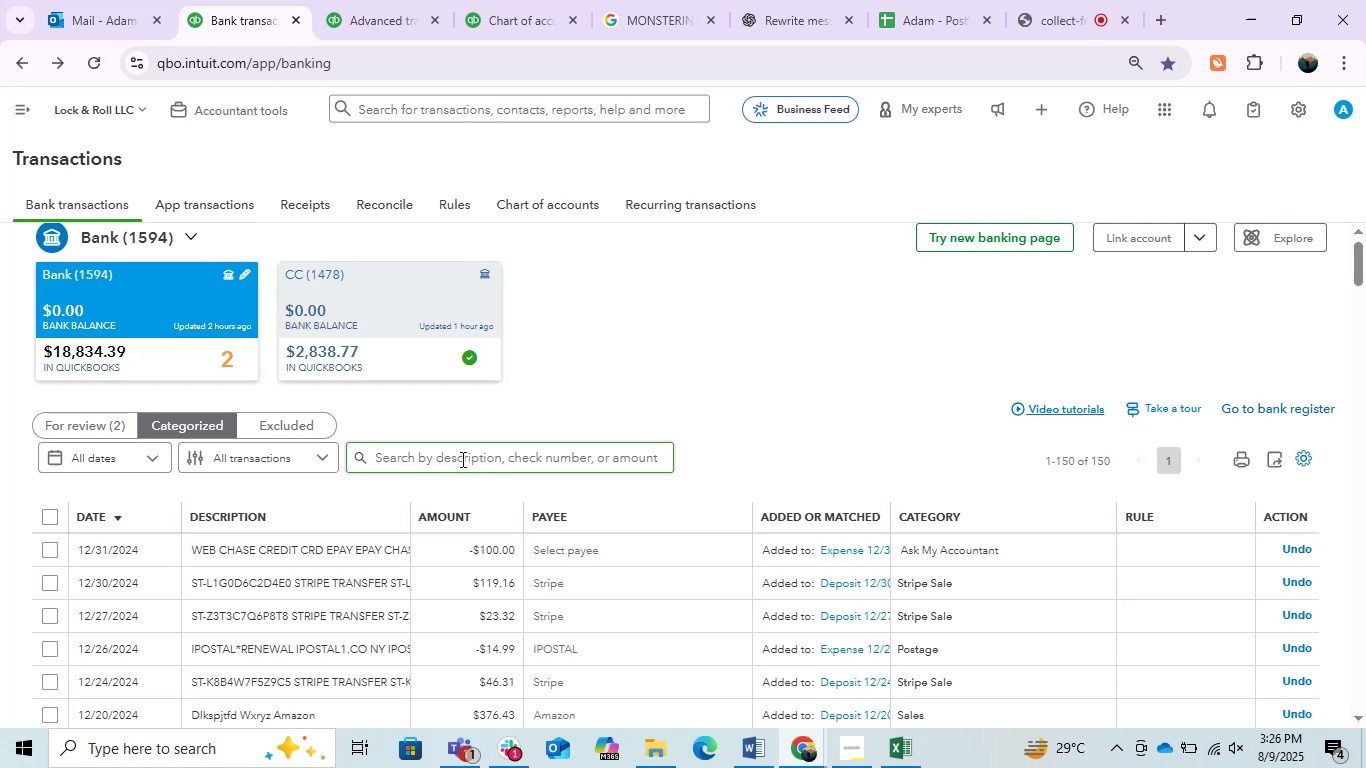 
key(Control+V)
 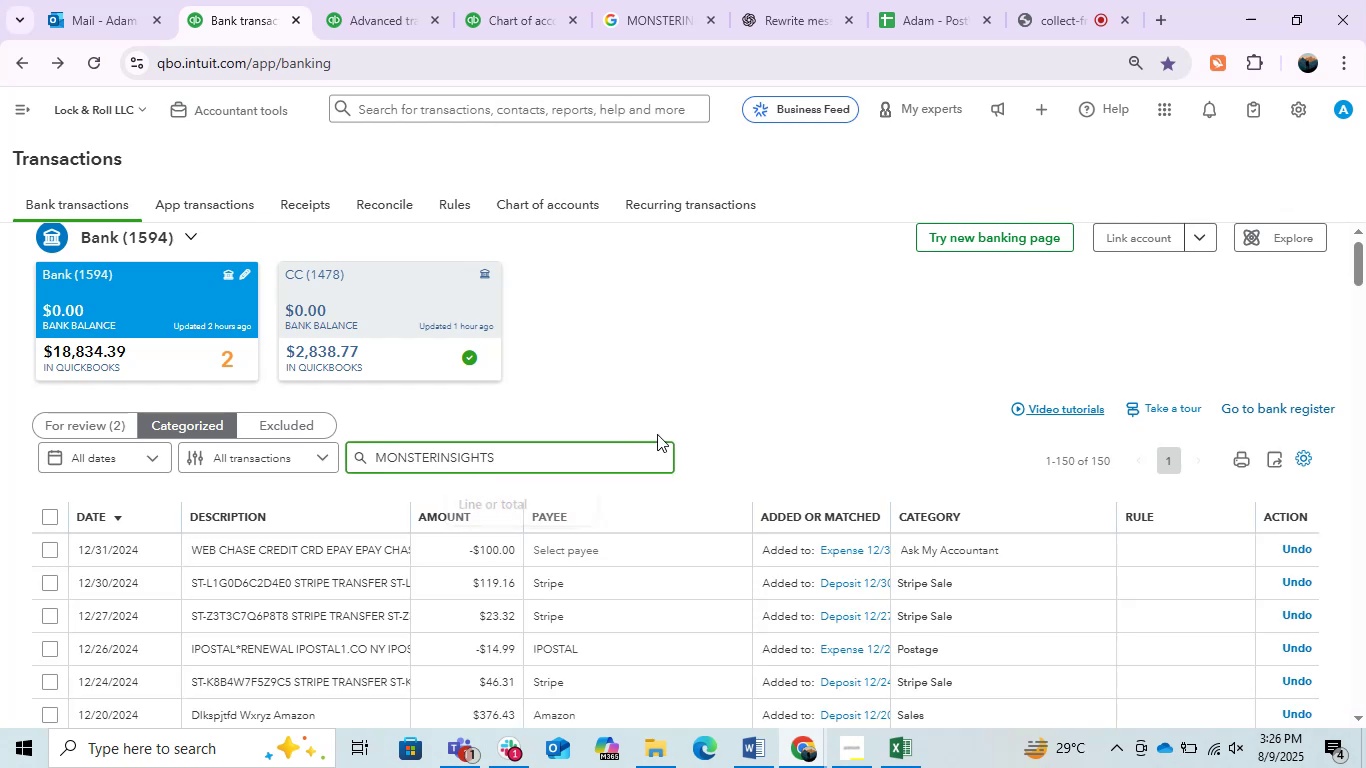 
key(Enter)
 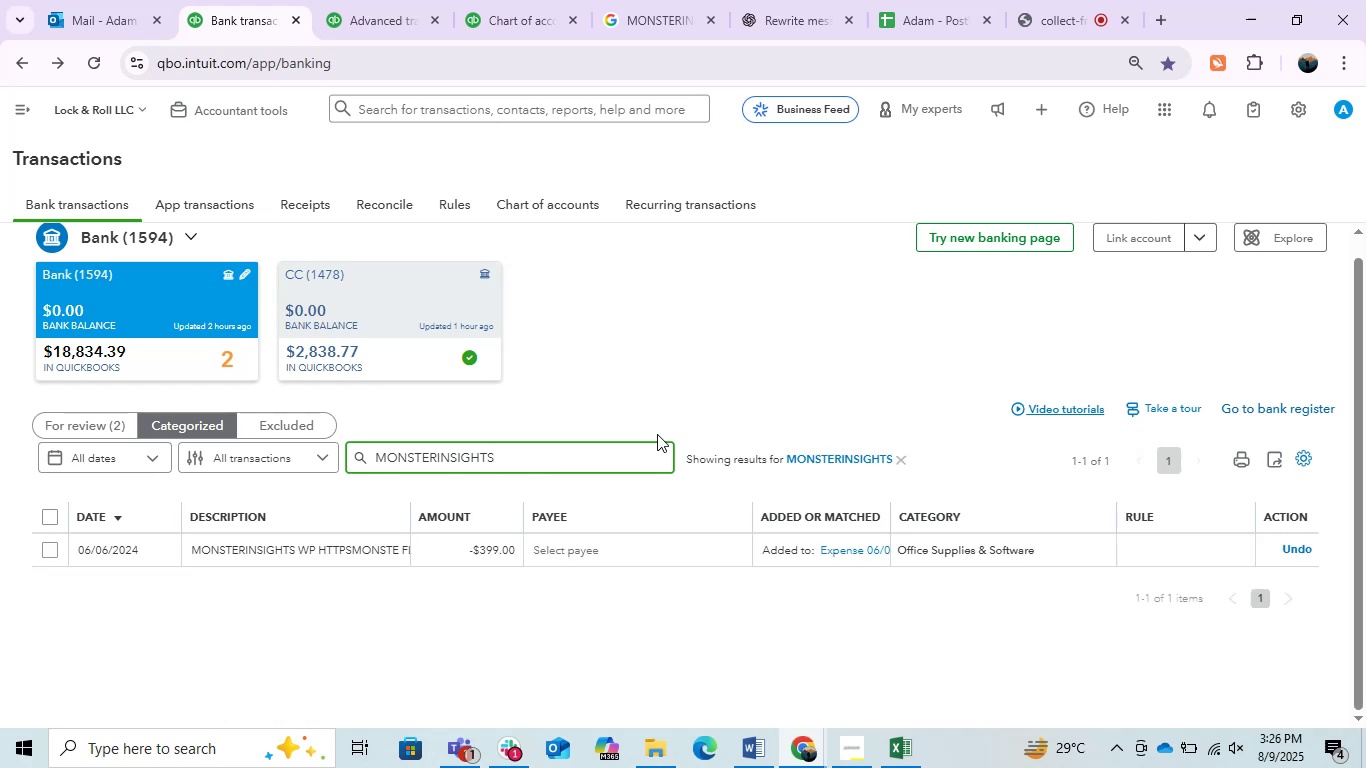 
left_click([345, 562])
 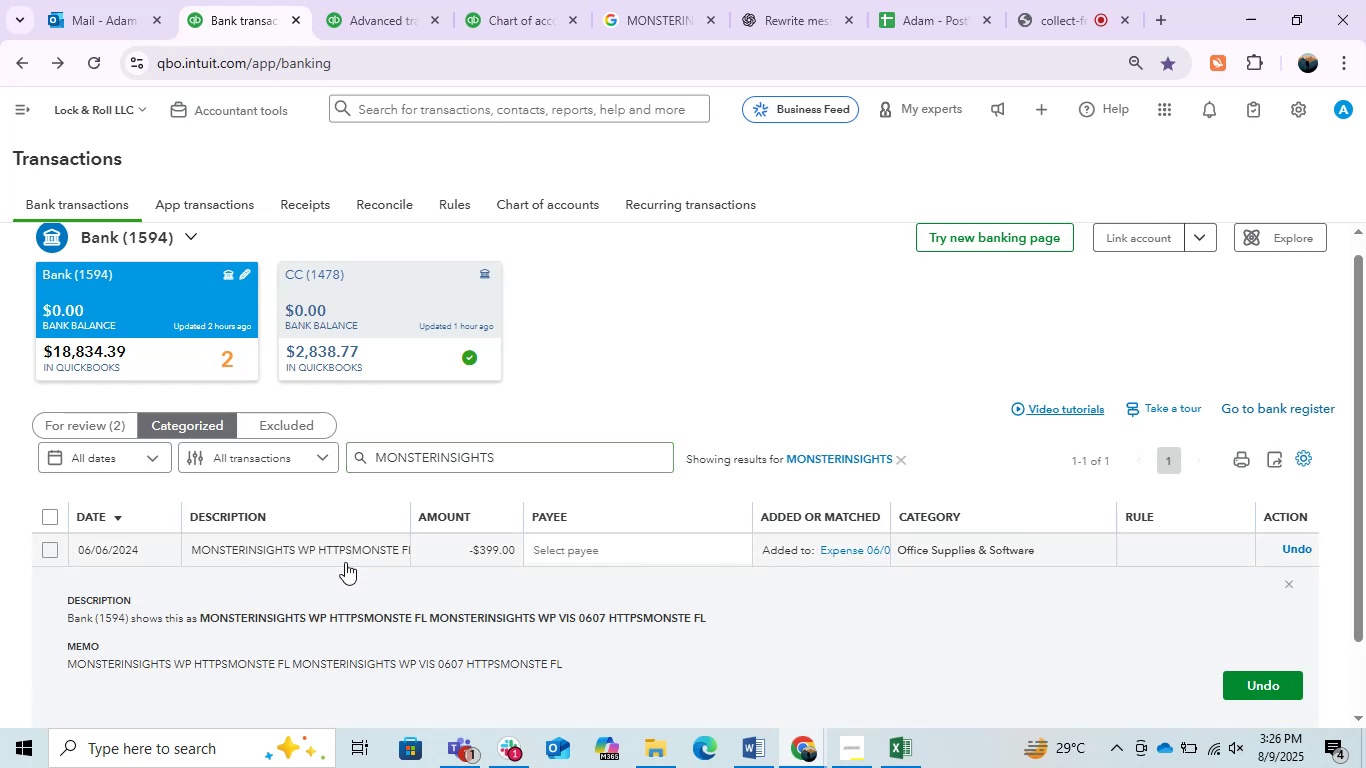 
left_click([627, 548])
 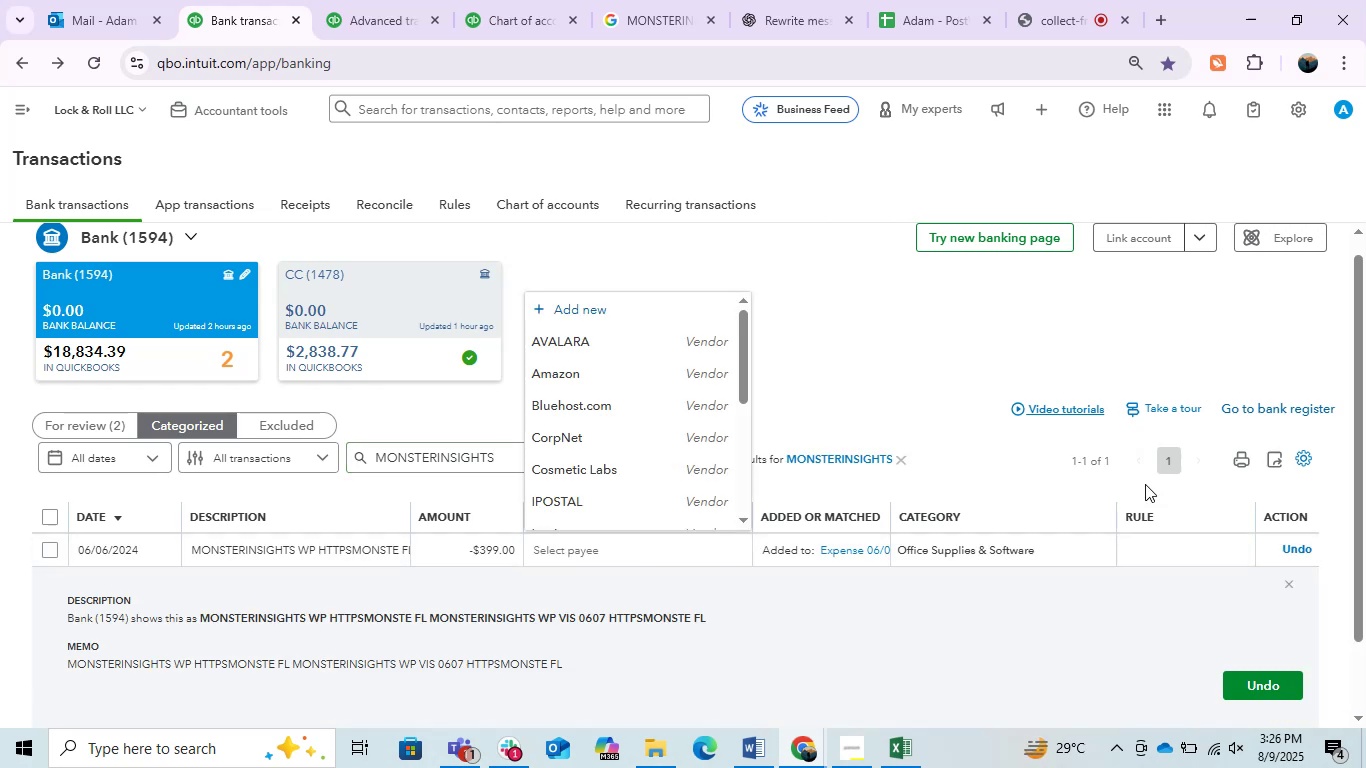 
left_click([1298, 551])
 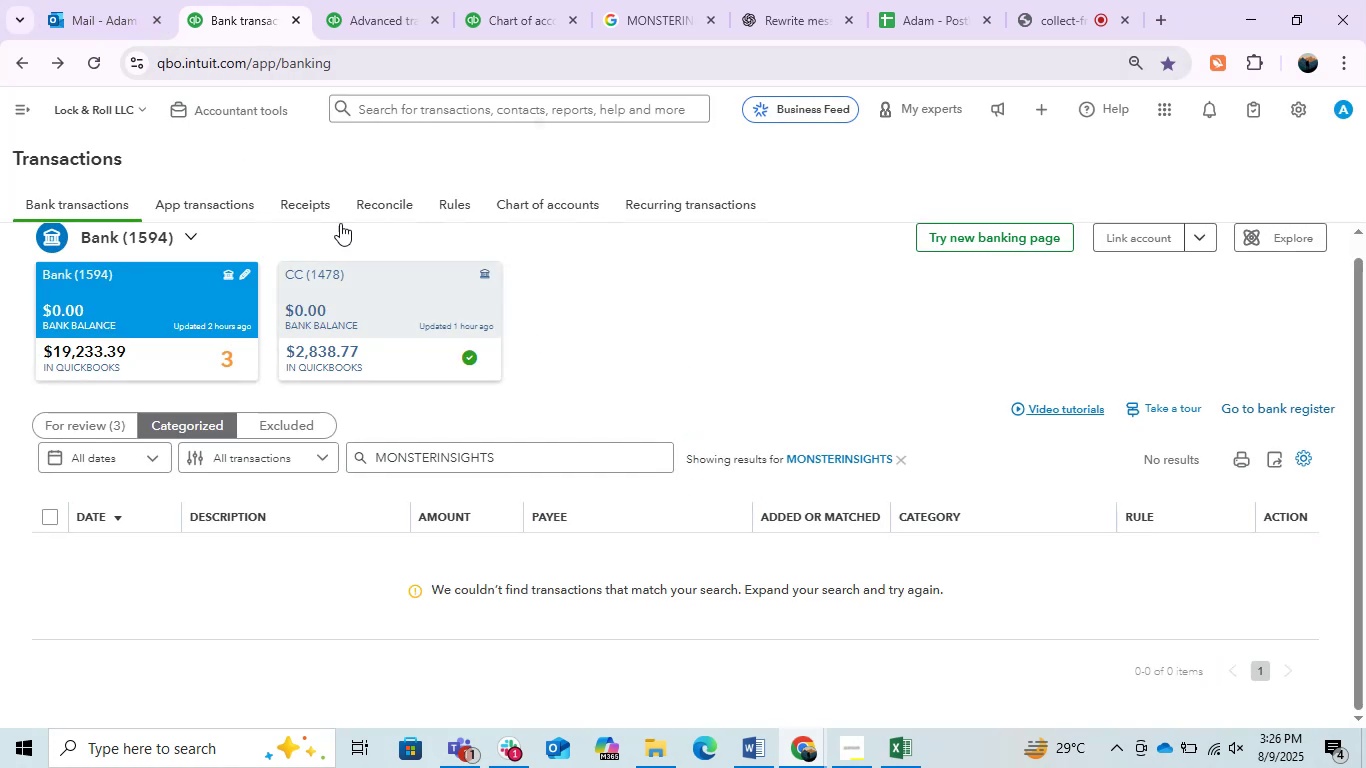 
left_click([190, 334])
 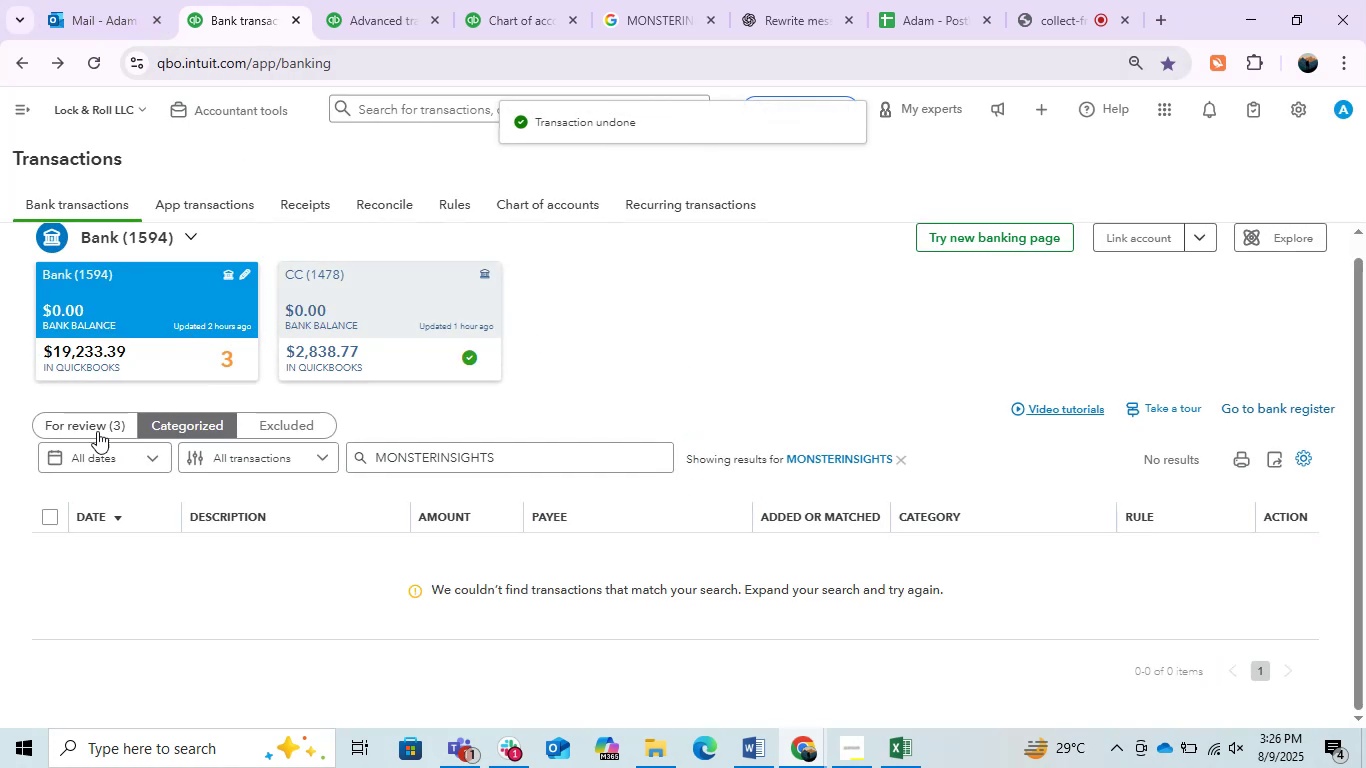 
left_click([84, 427])
 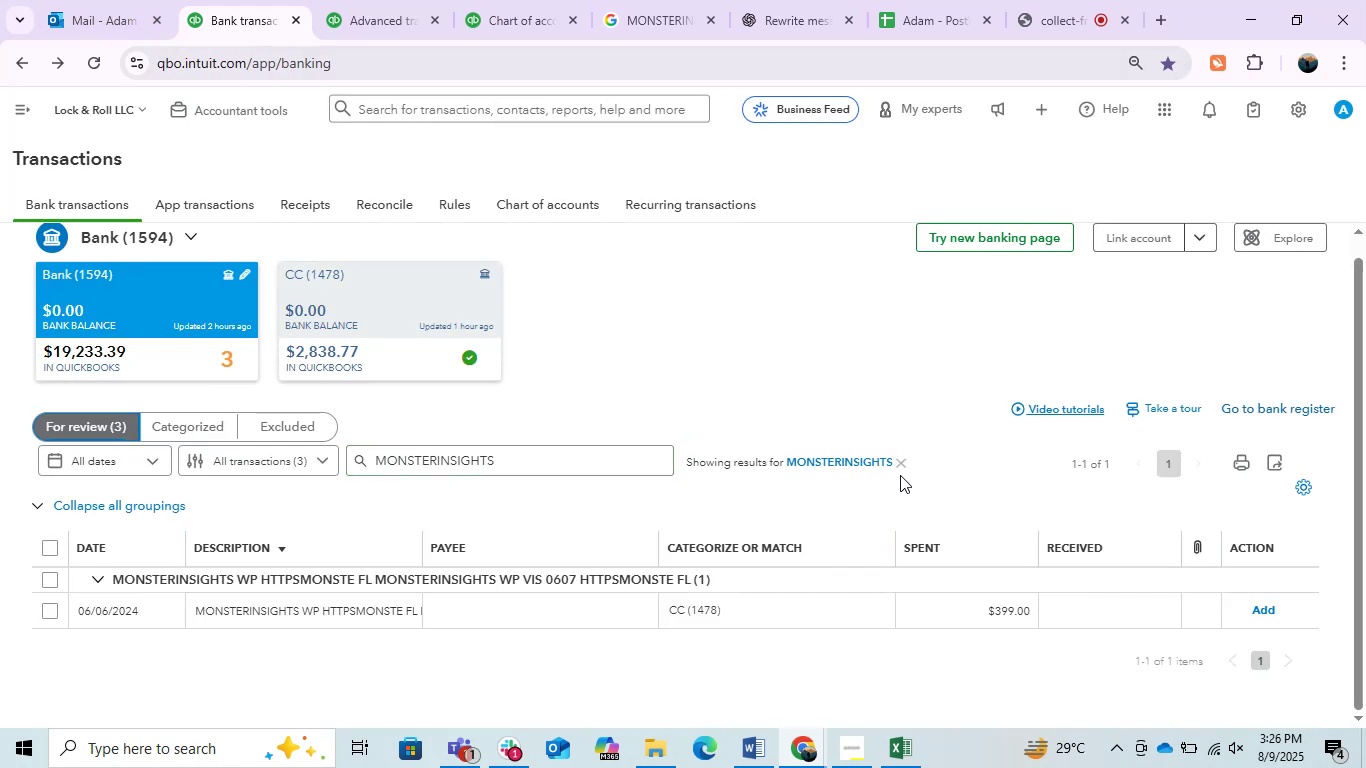 
left_click([582, 612])
 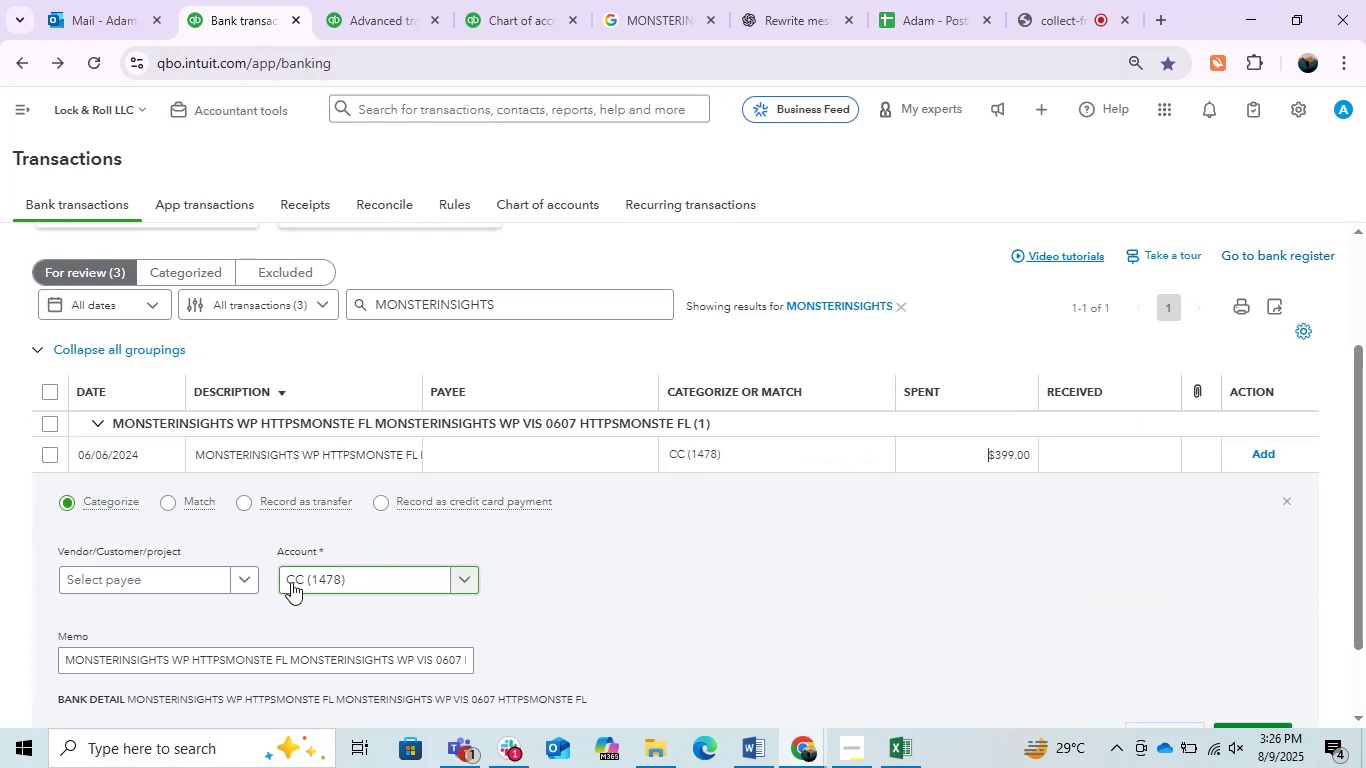 
left_click([338, 576])
 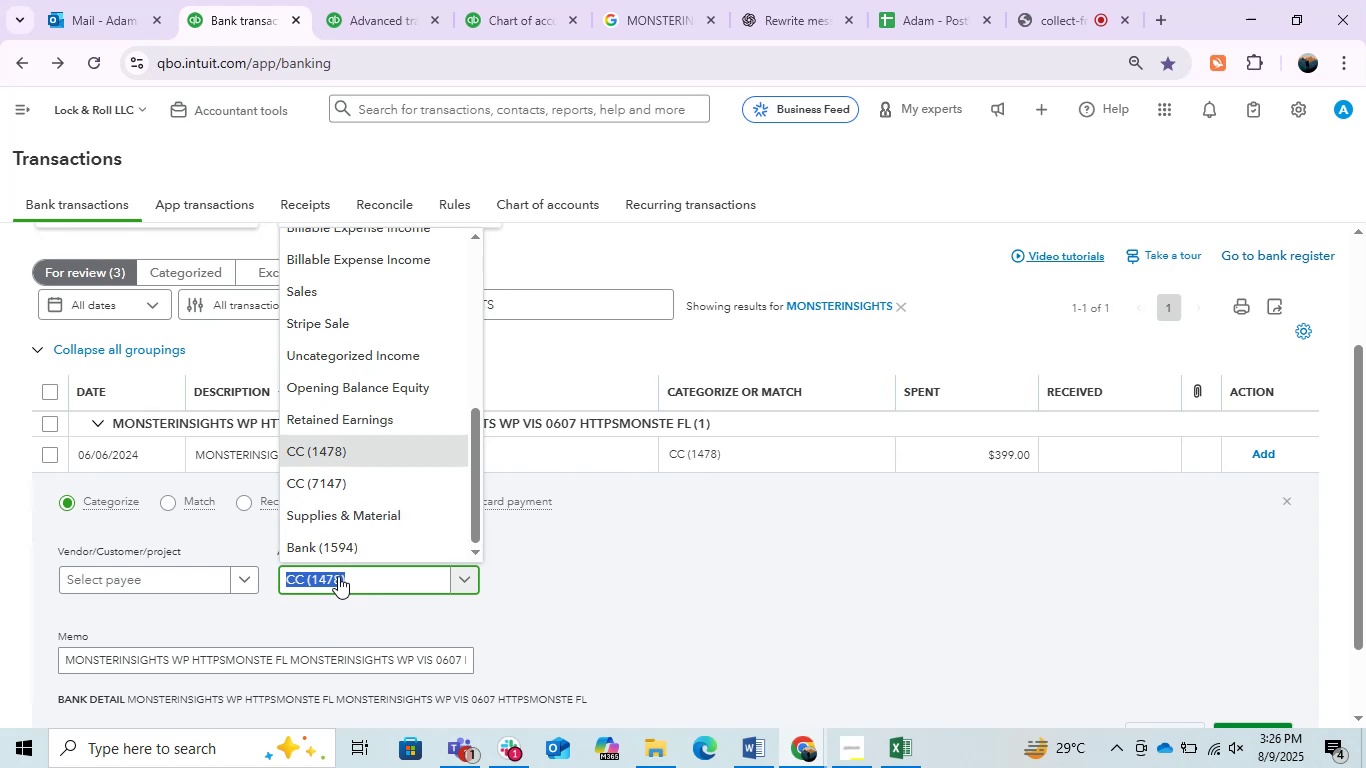 
key(O)
 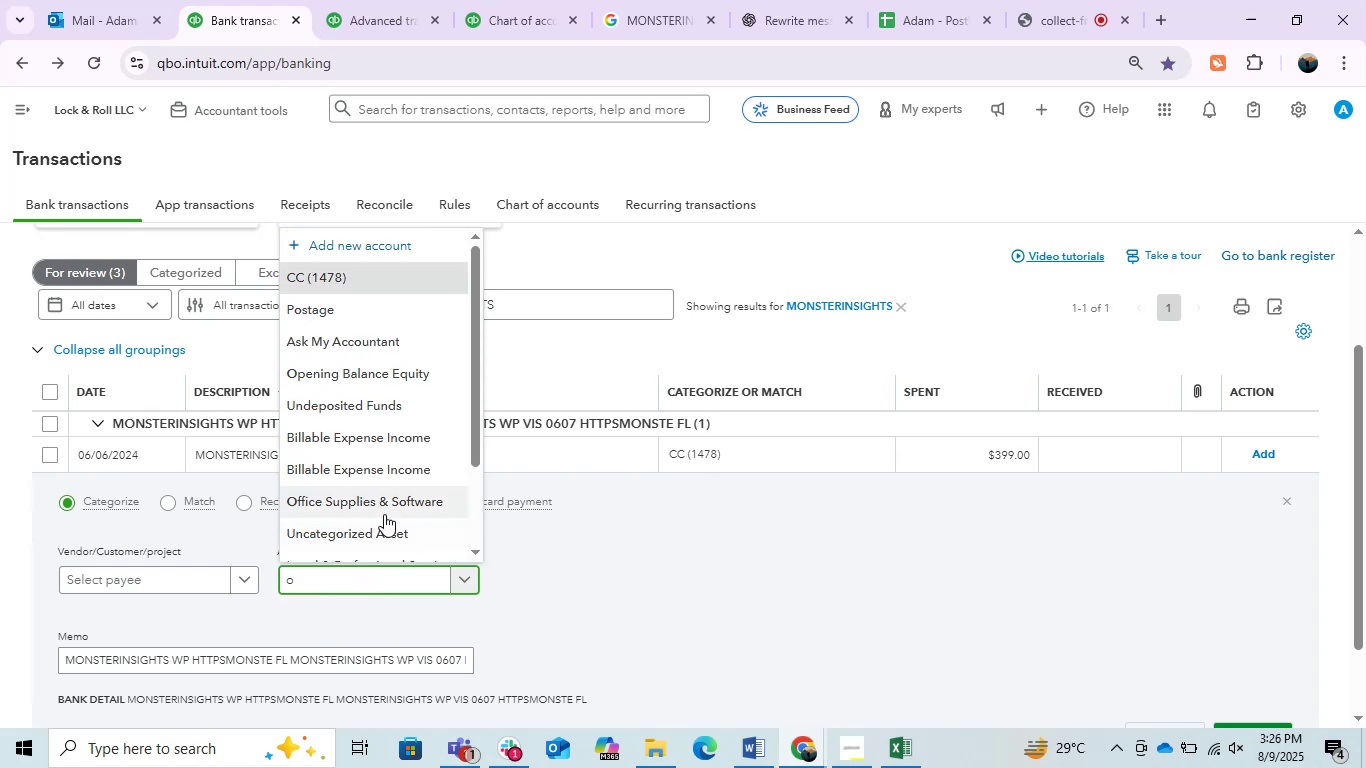 
left_click([380, 506])
 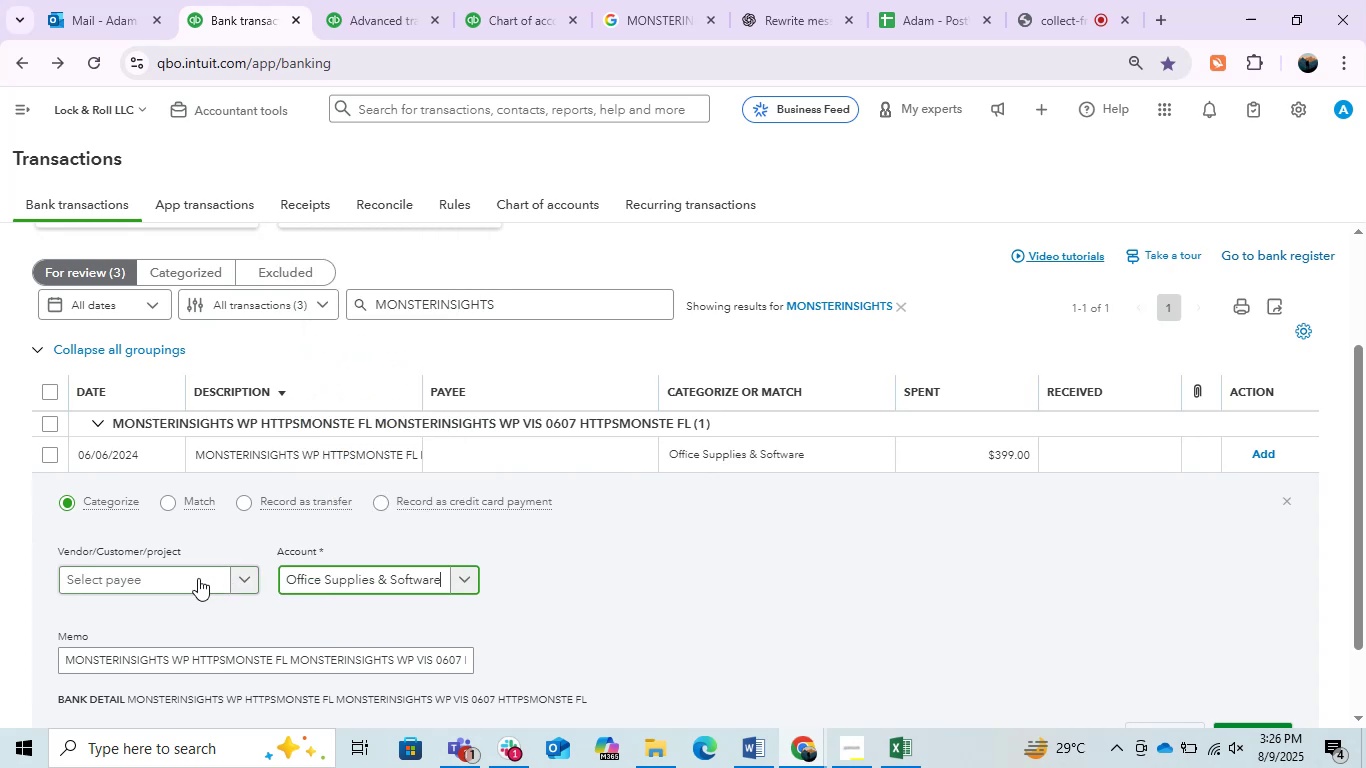 
left_click([190, 581])
 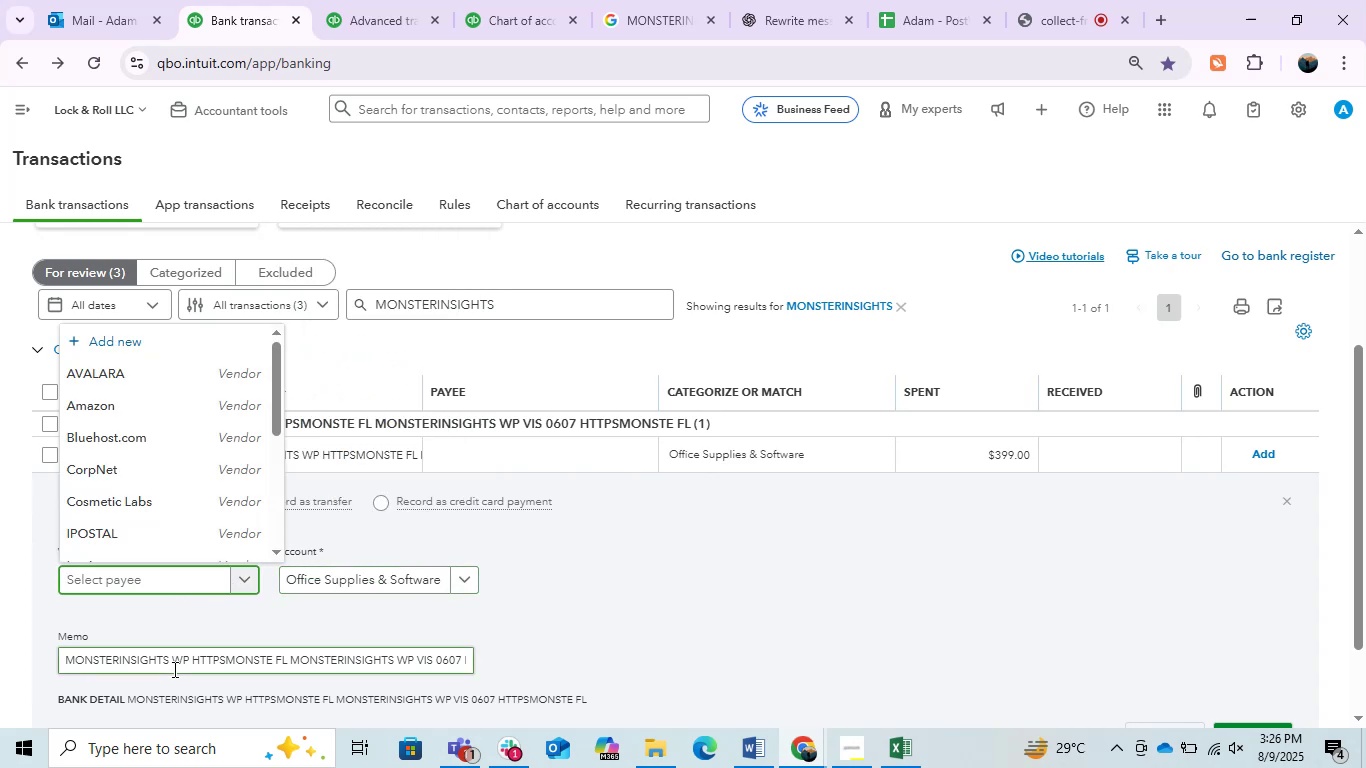 
left_click_drag(start_coordinate=[166, 663], to_coordinate=[26, 649])
 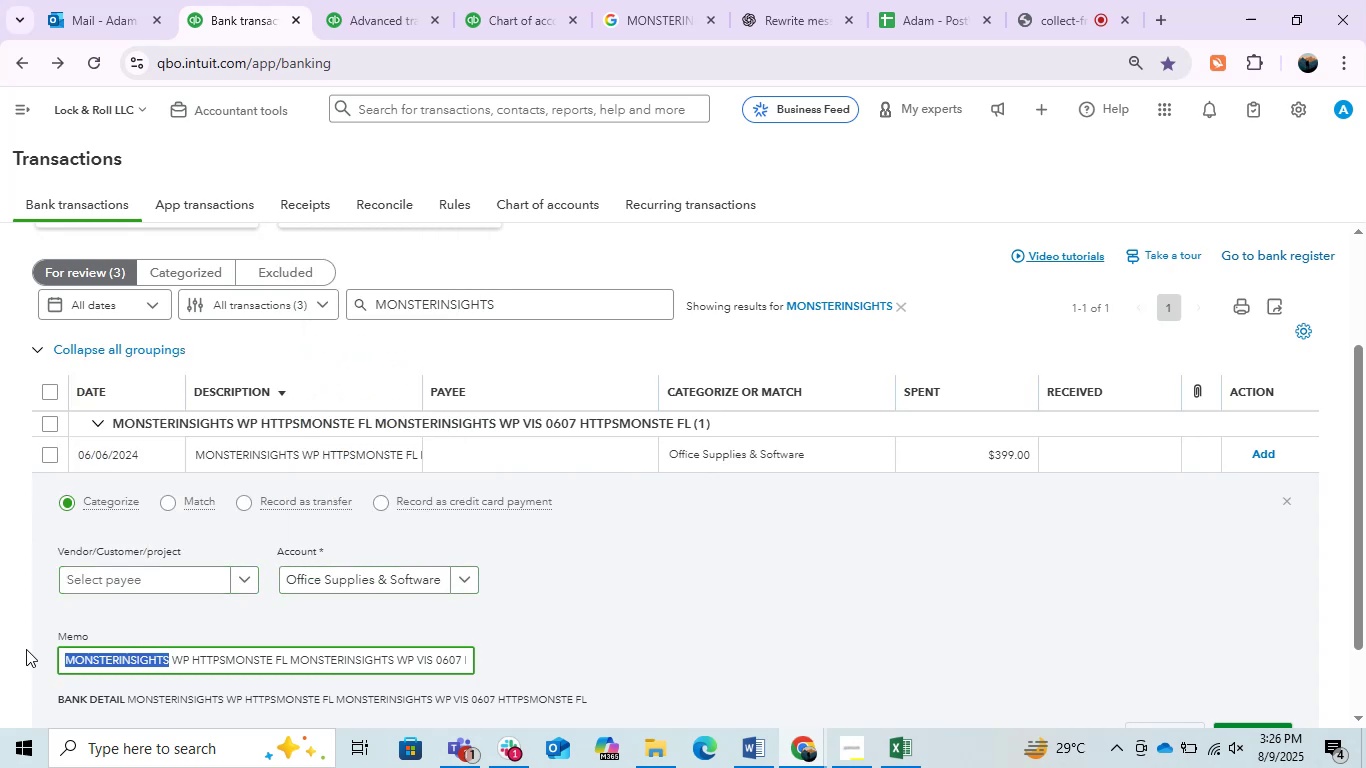 
key(Control+C)
 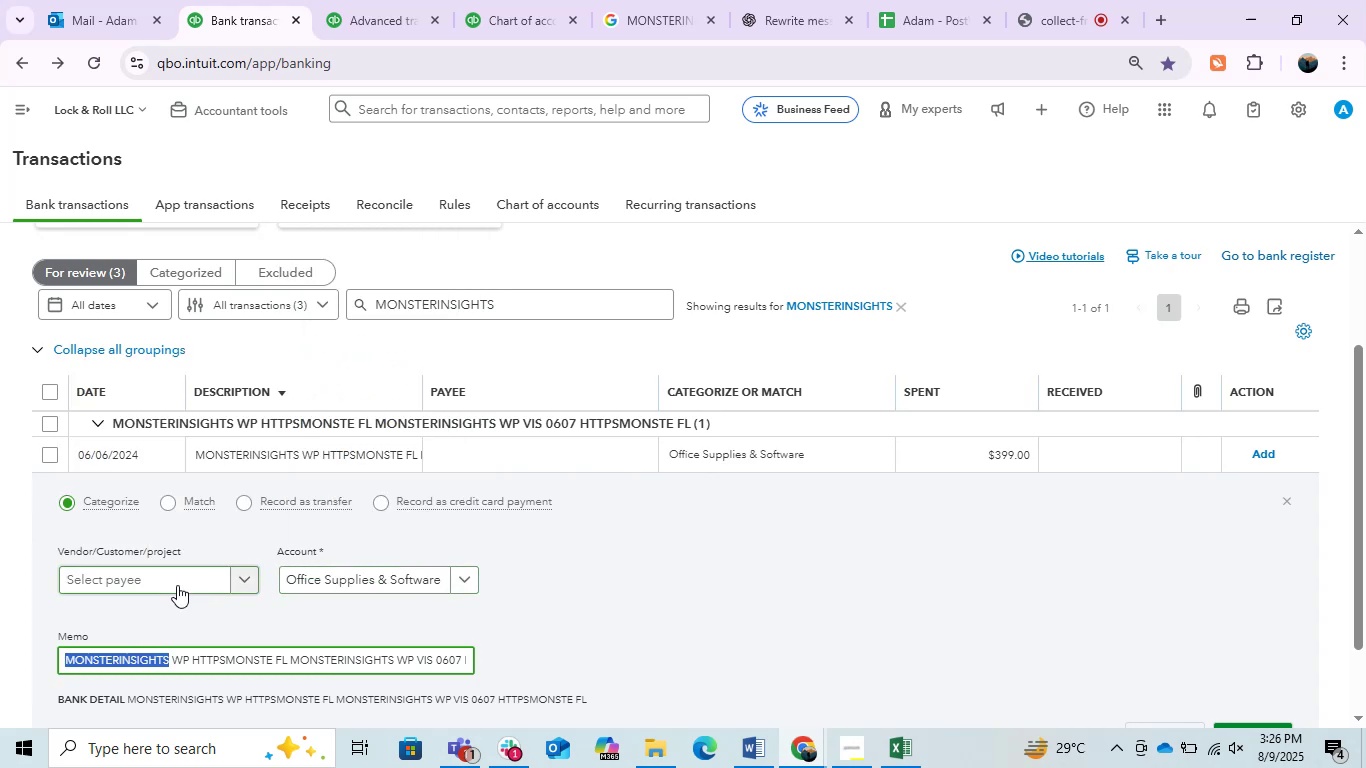 
left_click([177, 585])
 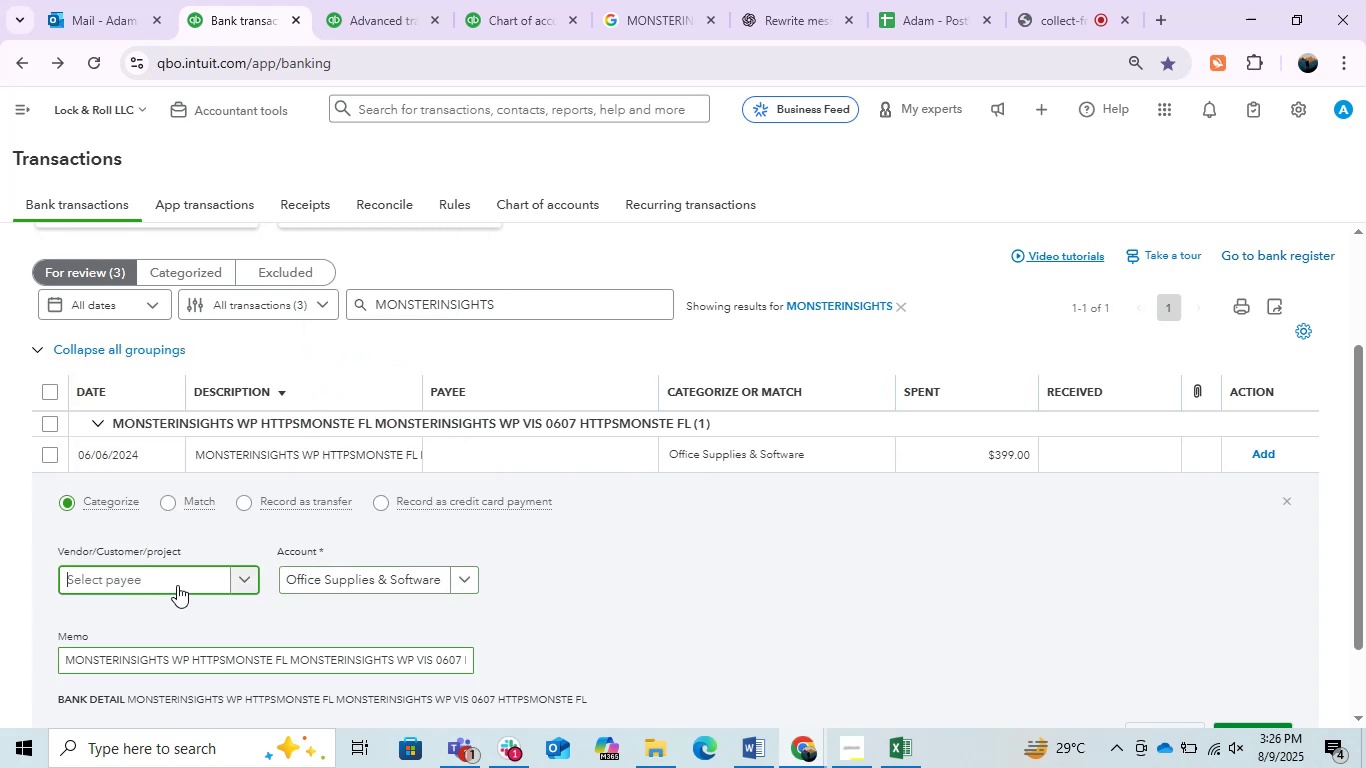 
key(Control+V)
 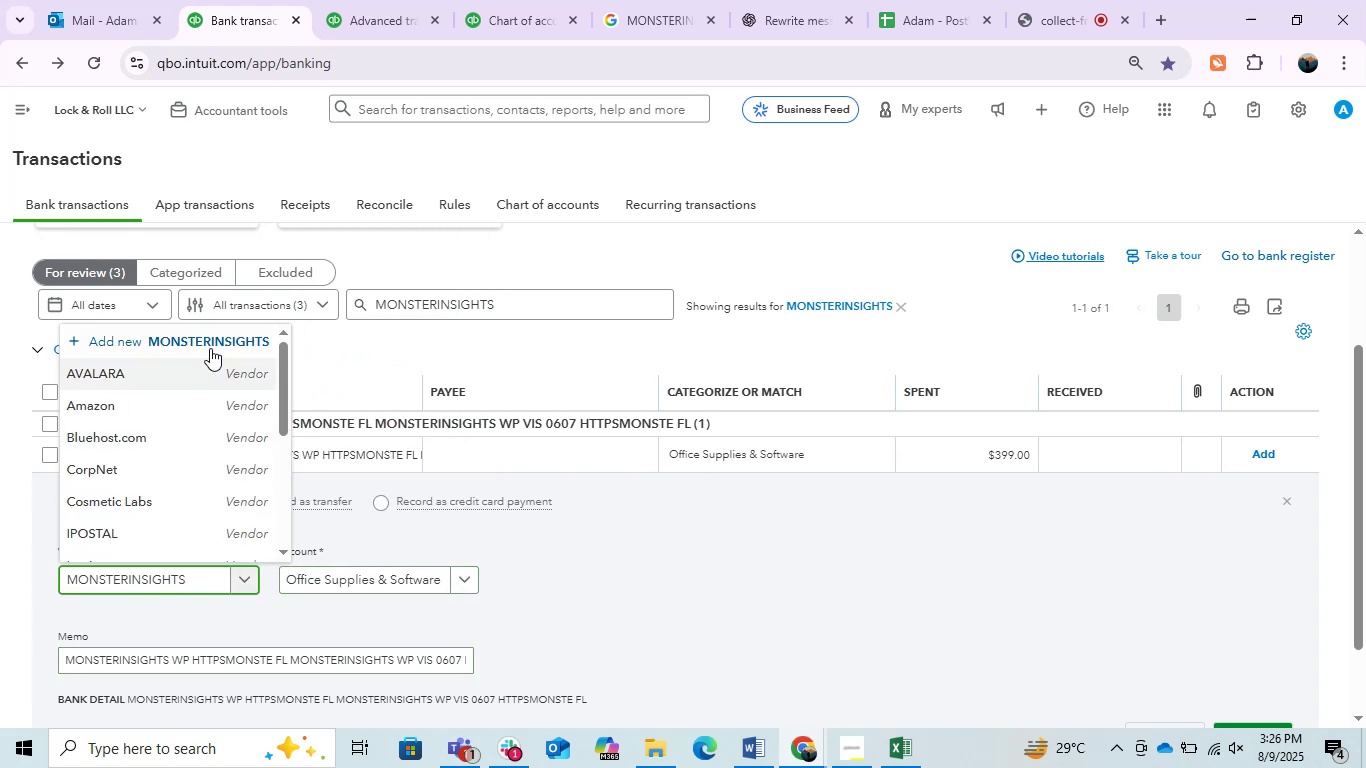 
left_click([205, 340])
 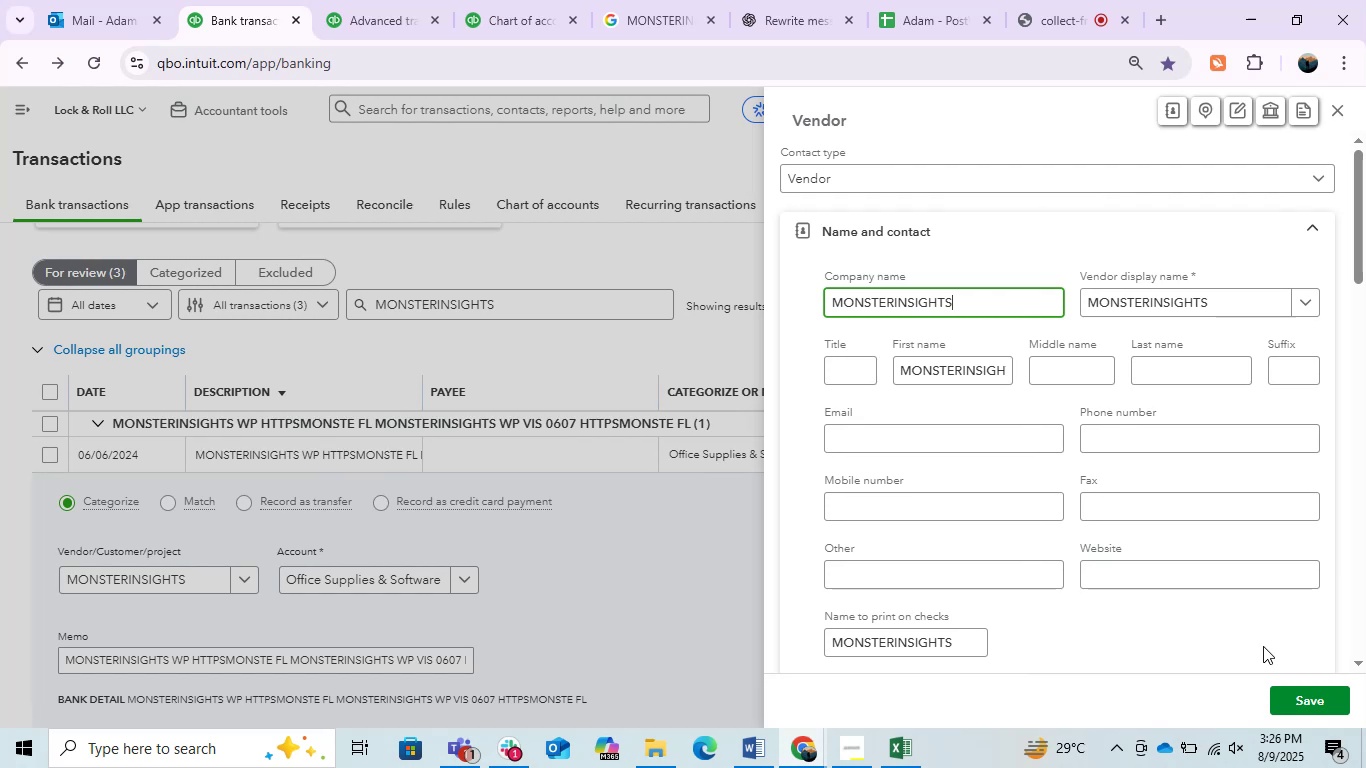 
left_click([1305, 702])
 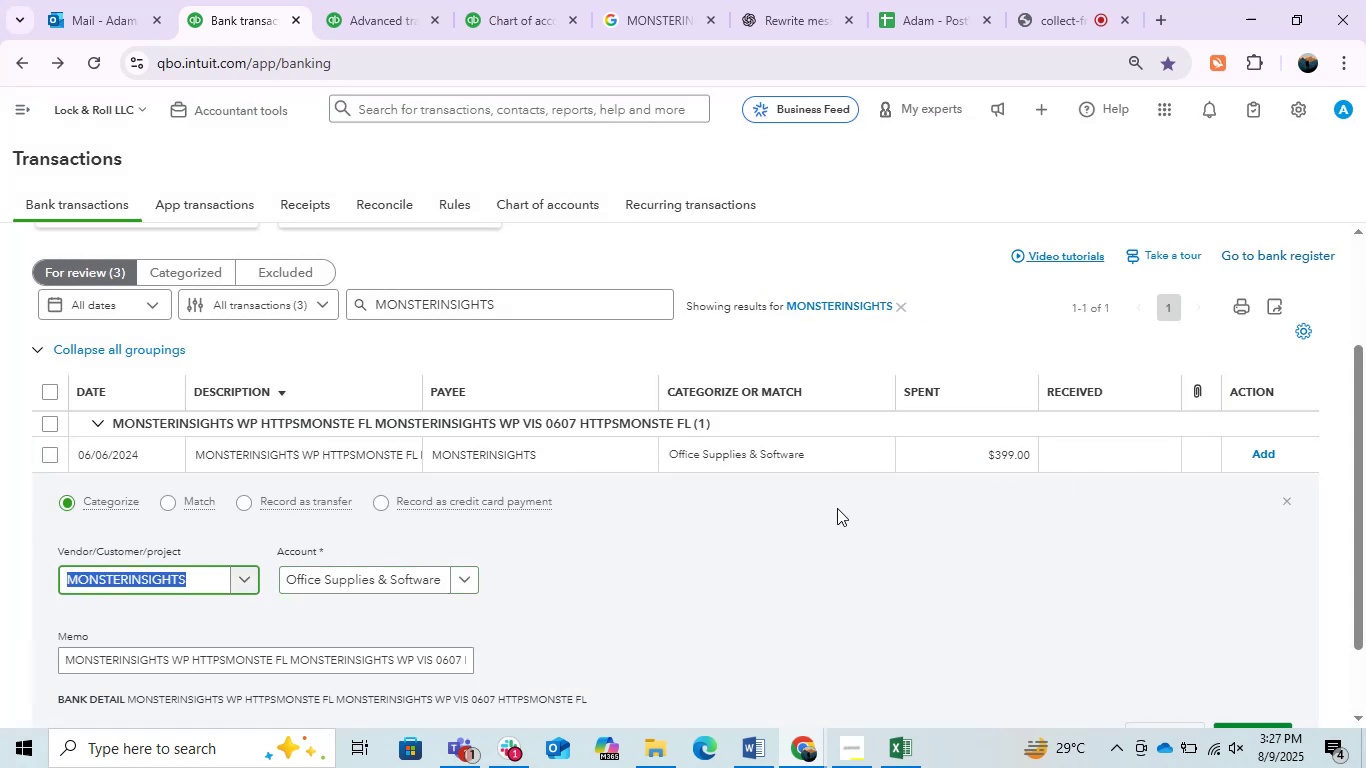 
left_click([728, 566])
 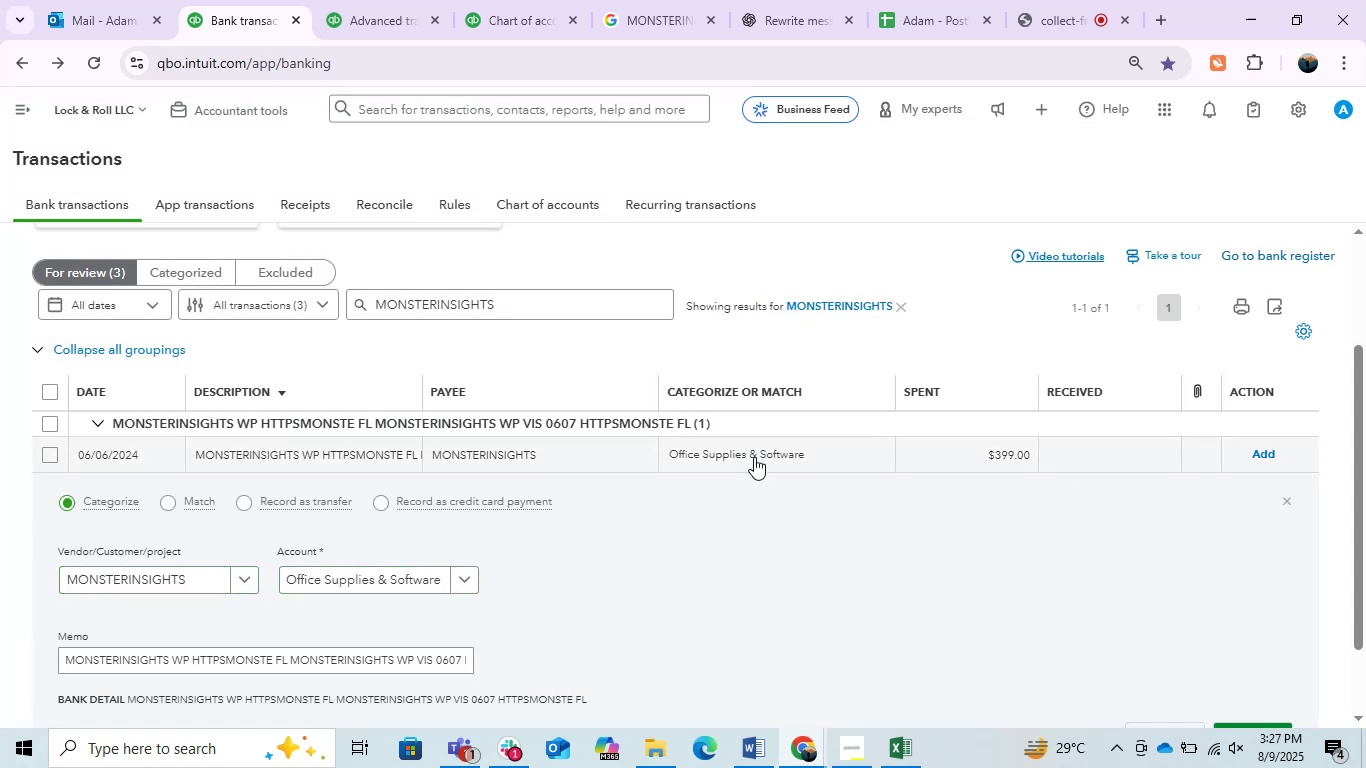 
left_click([754, 455])
 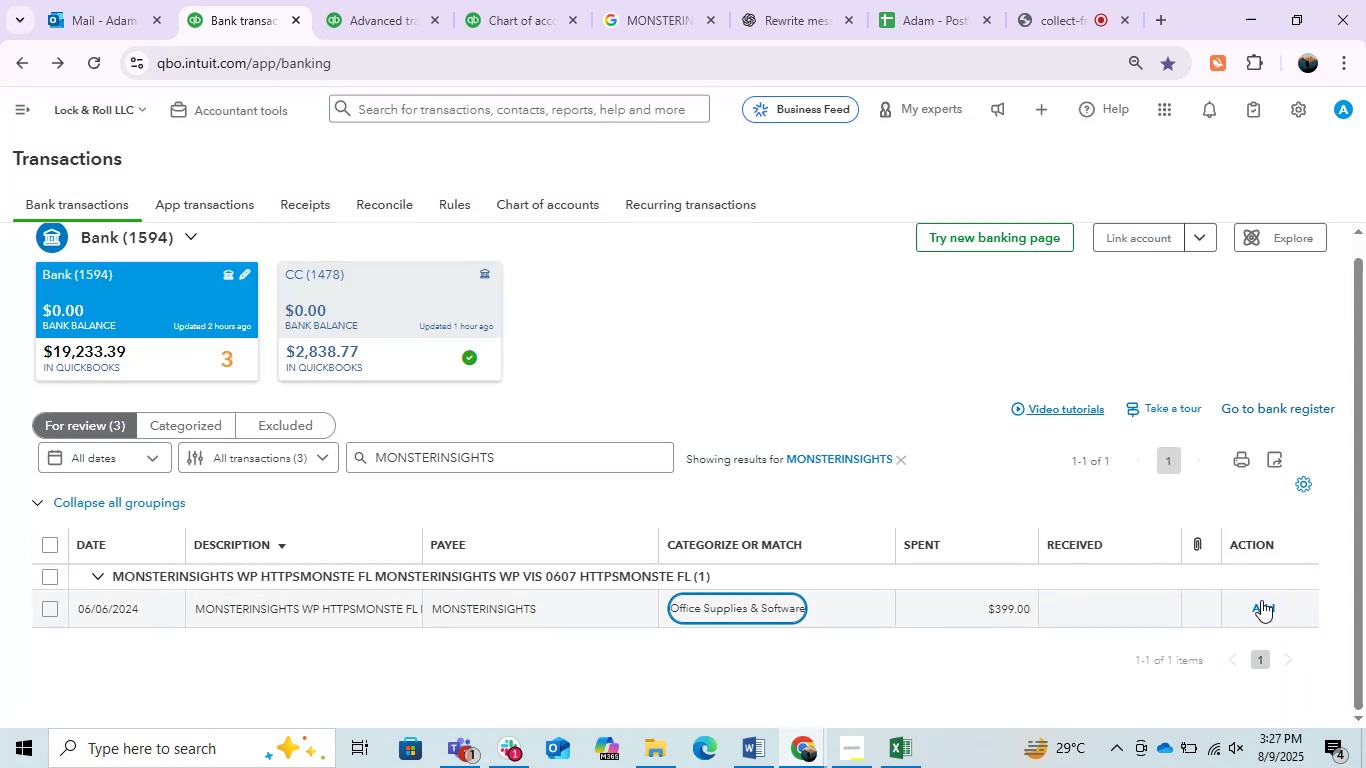 
left_click([1261, 600])
 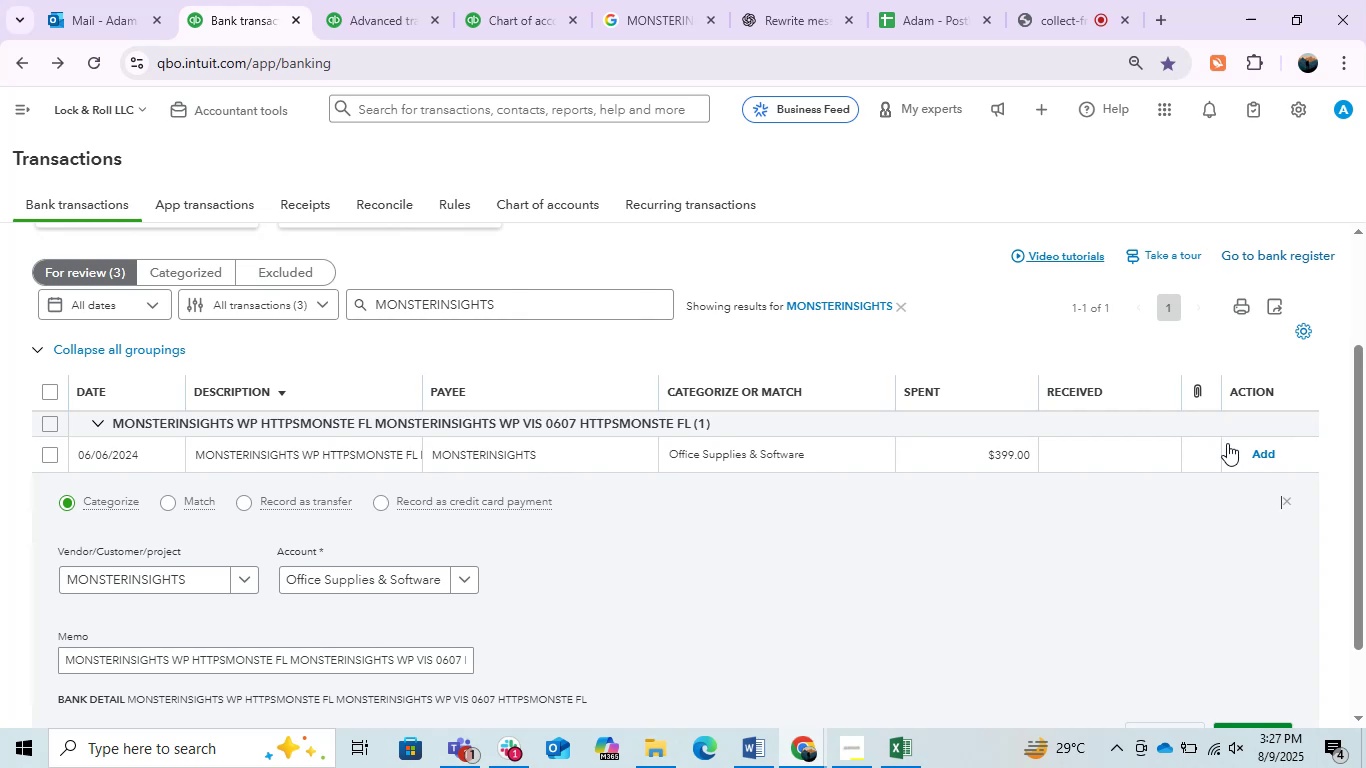 
left_click([1259, 457])
 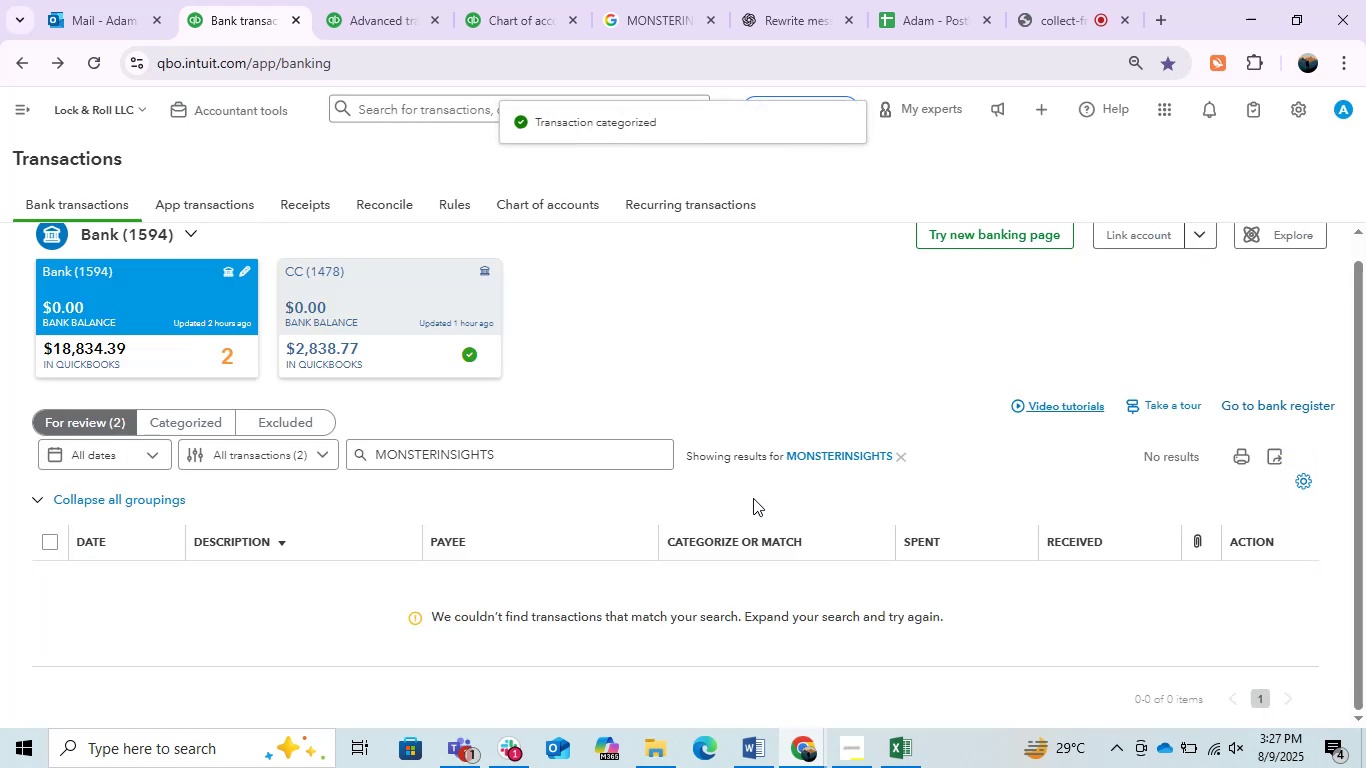 
wait(6.22)
 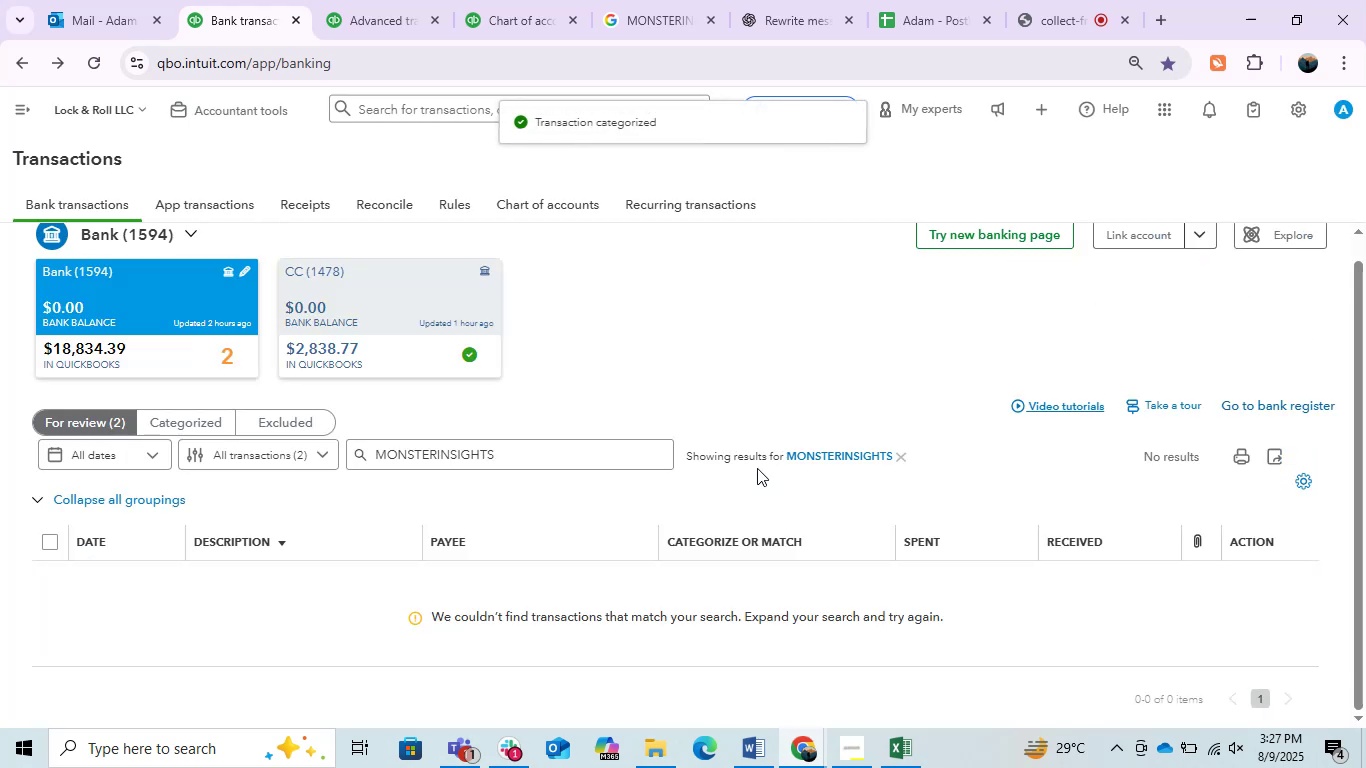 
left_click([1066, 0])
 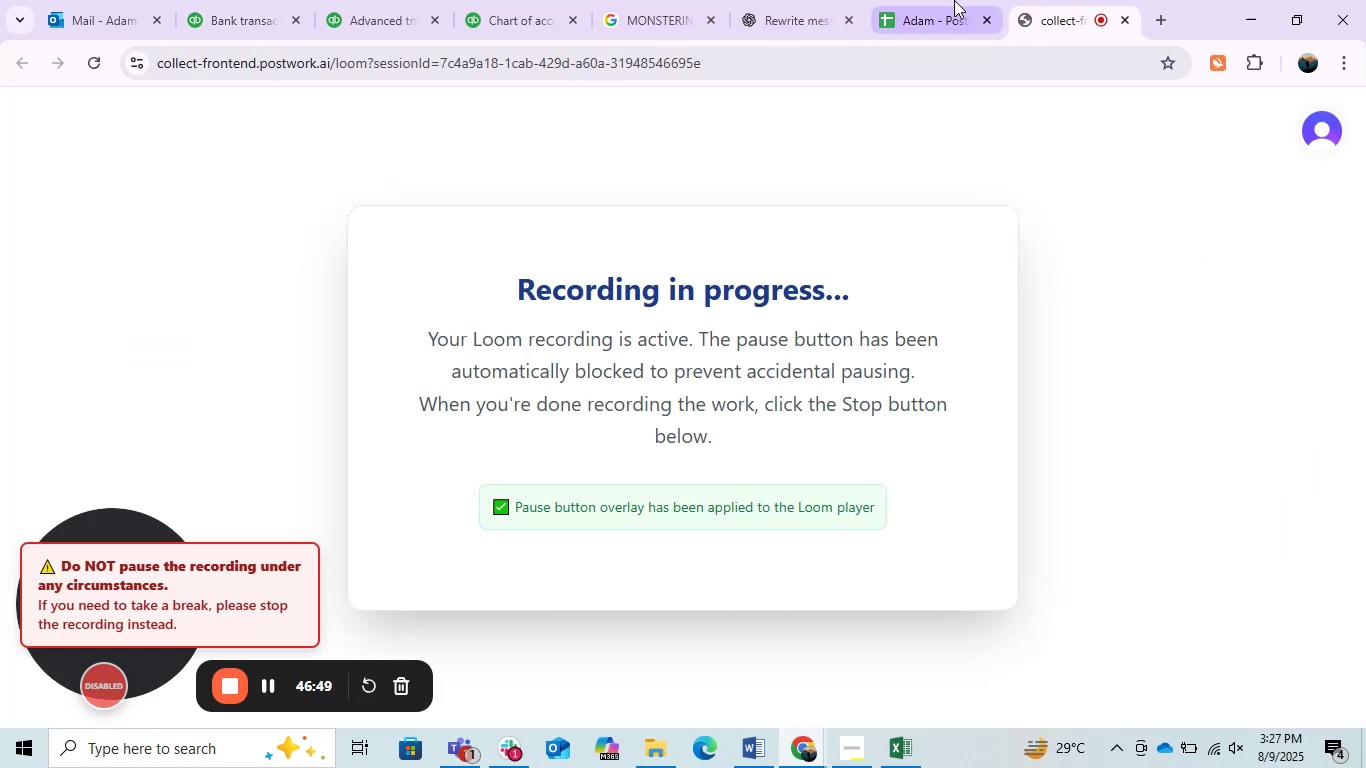 
left_click([954, 0])
 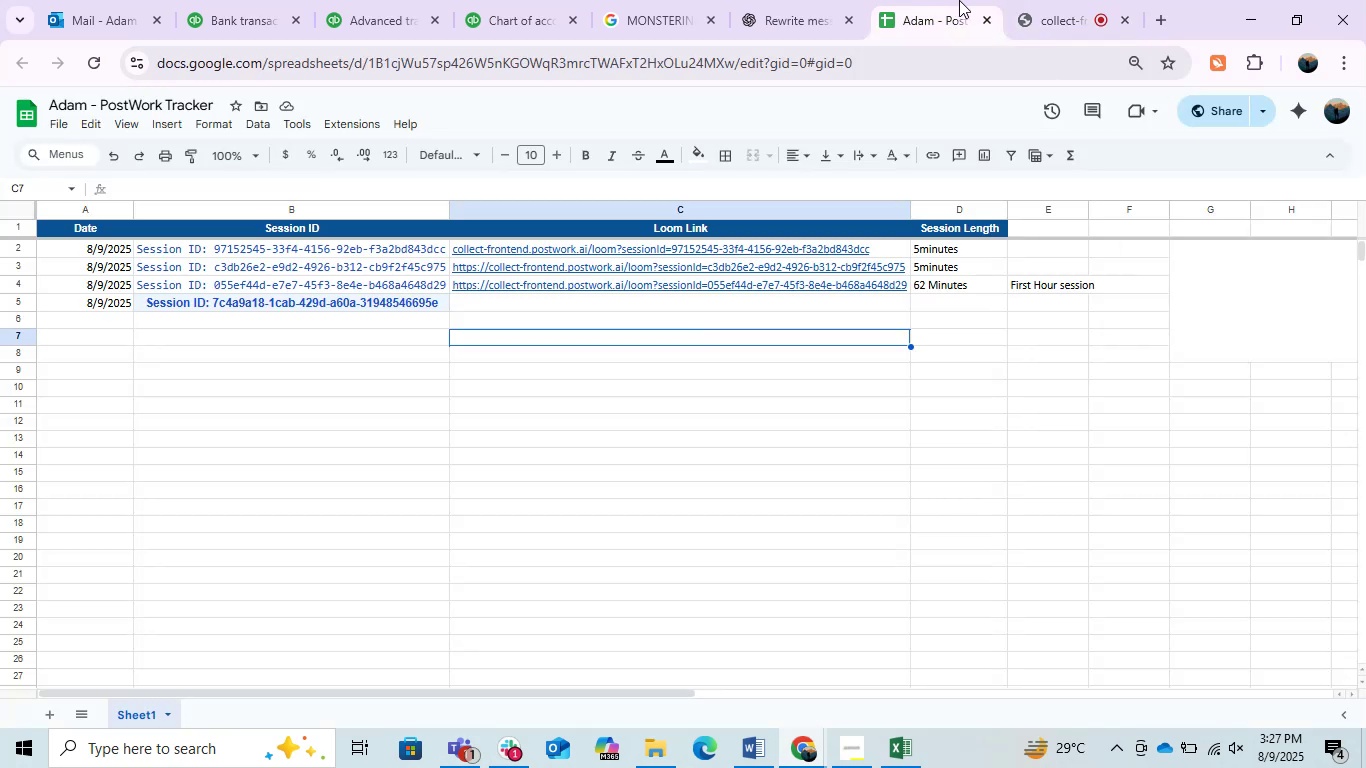 
left_click([849, 751])
 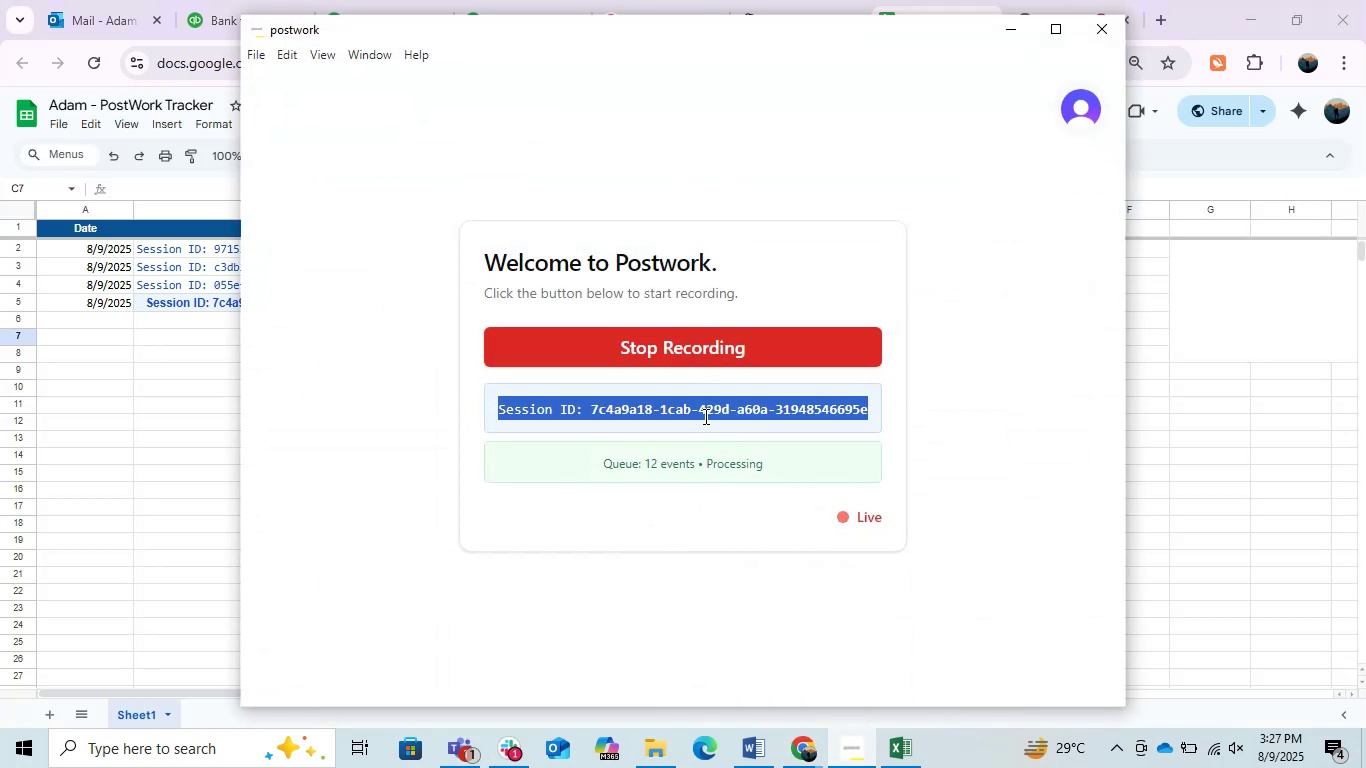 
double_click([704, 416])
 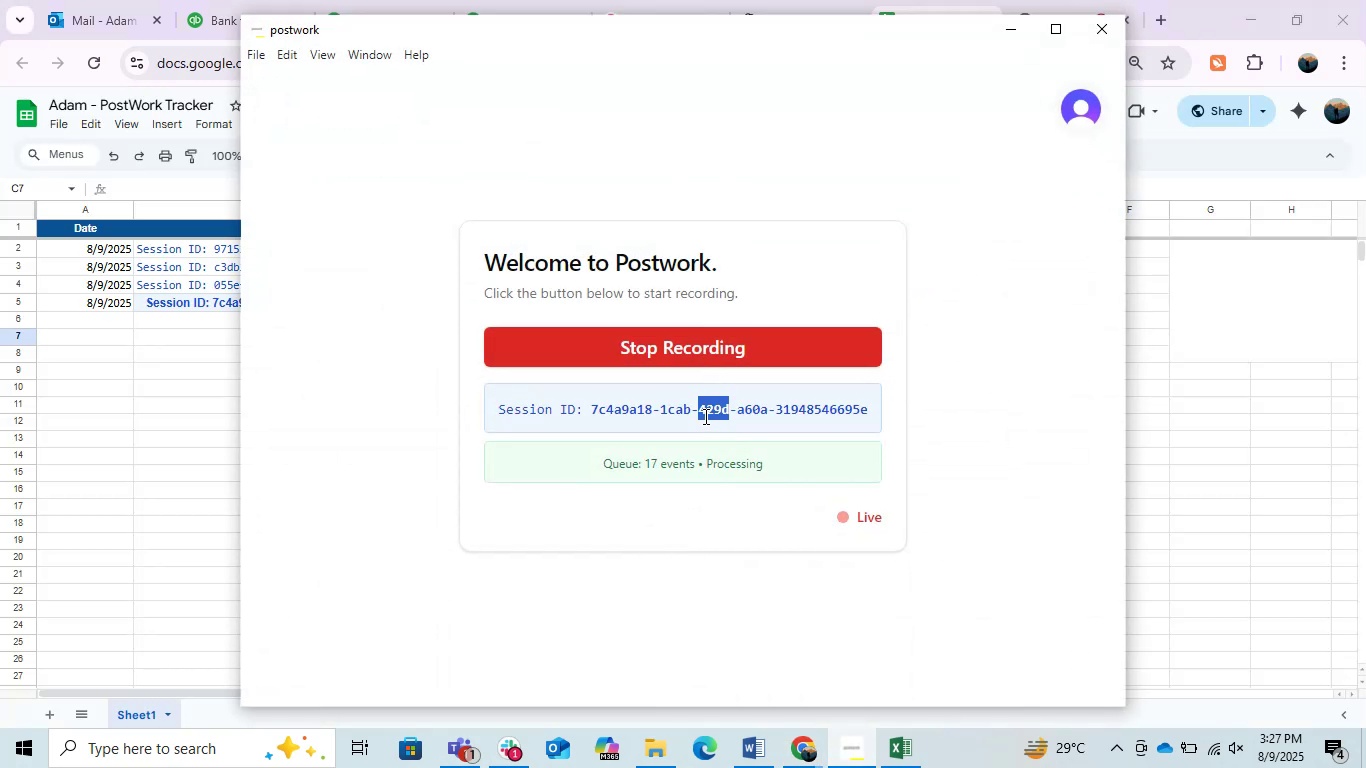 
triple_click([704, 416])
 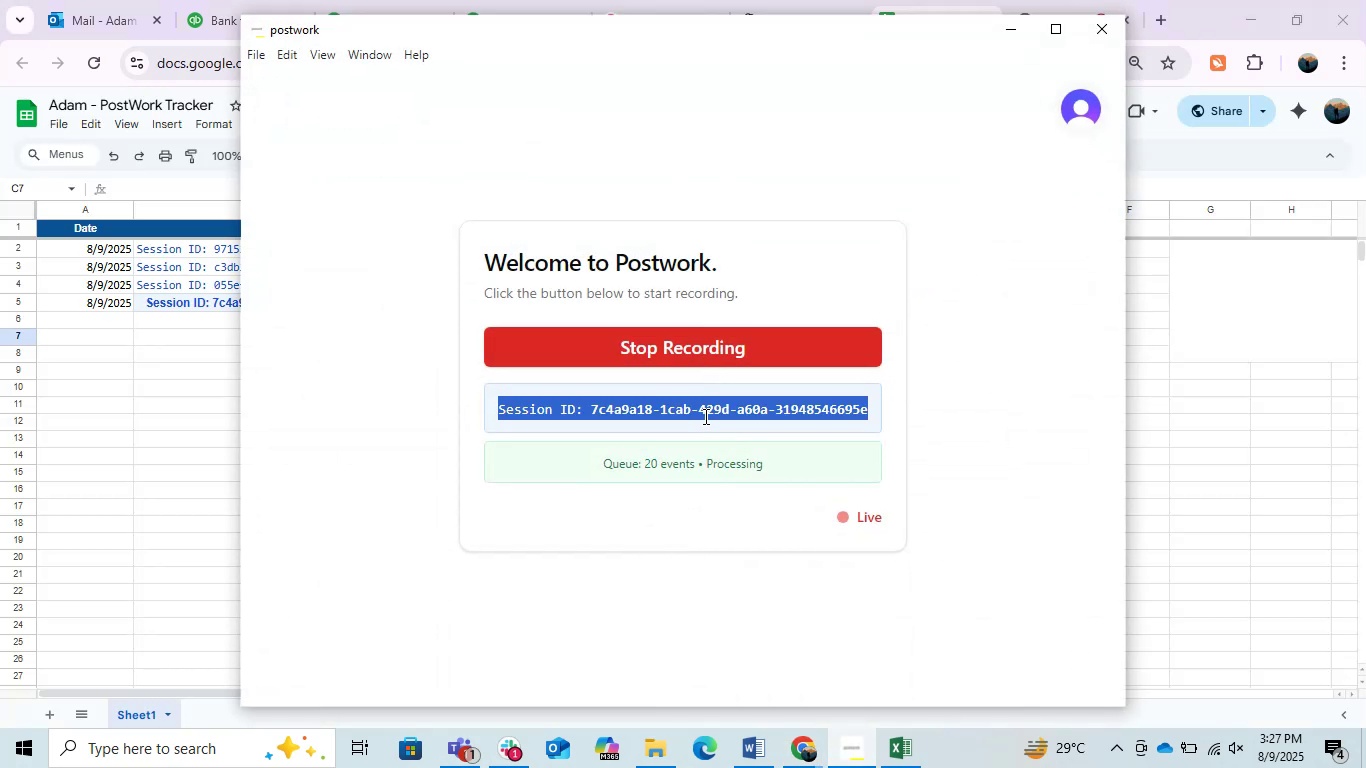 
triple_click([704, 416])
 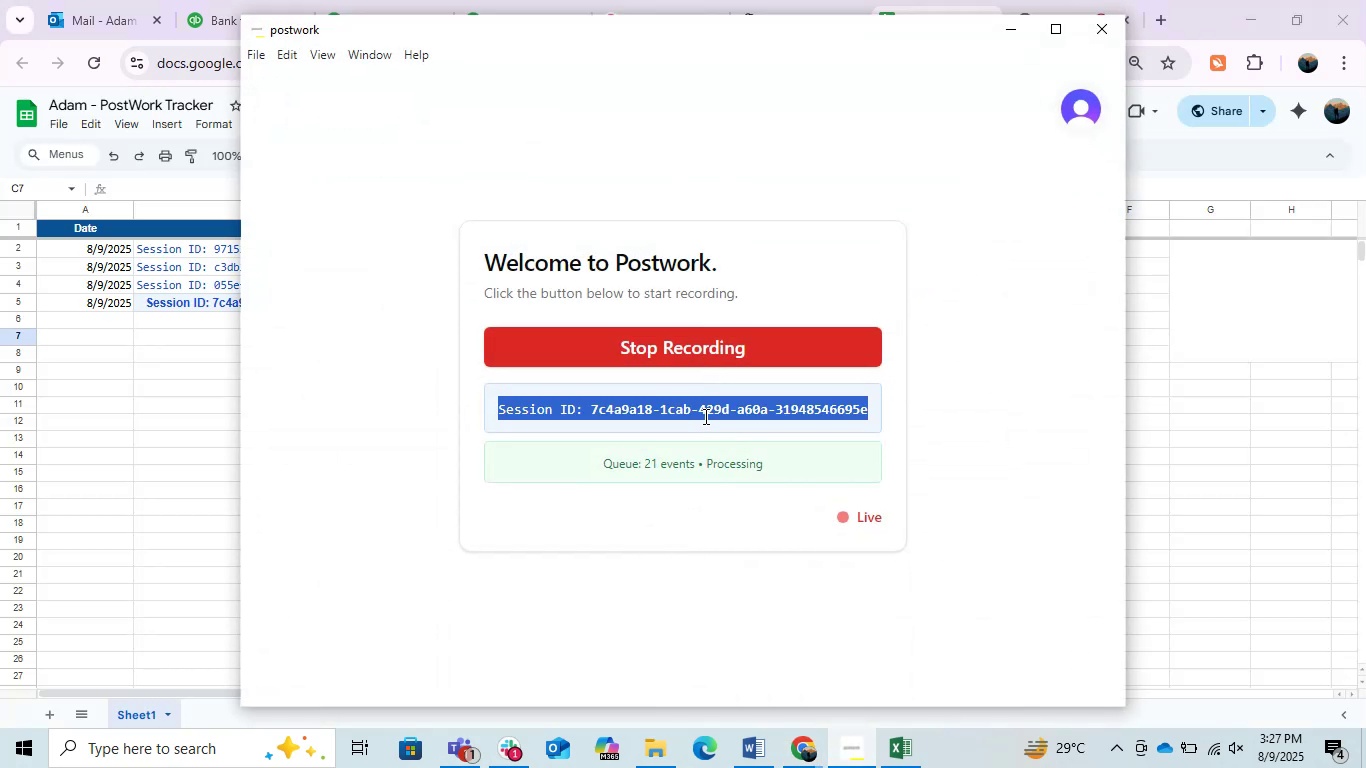 
key(Control+C)
 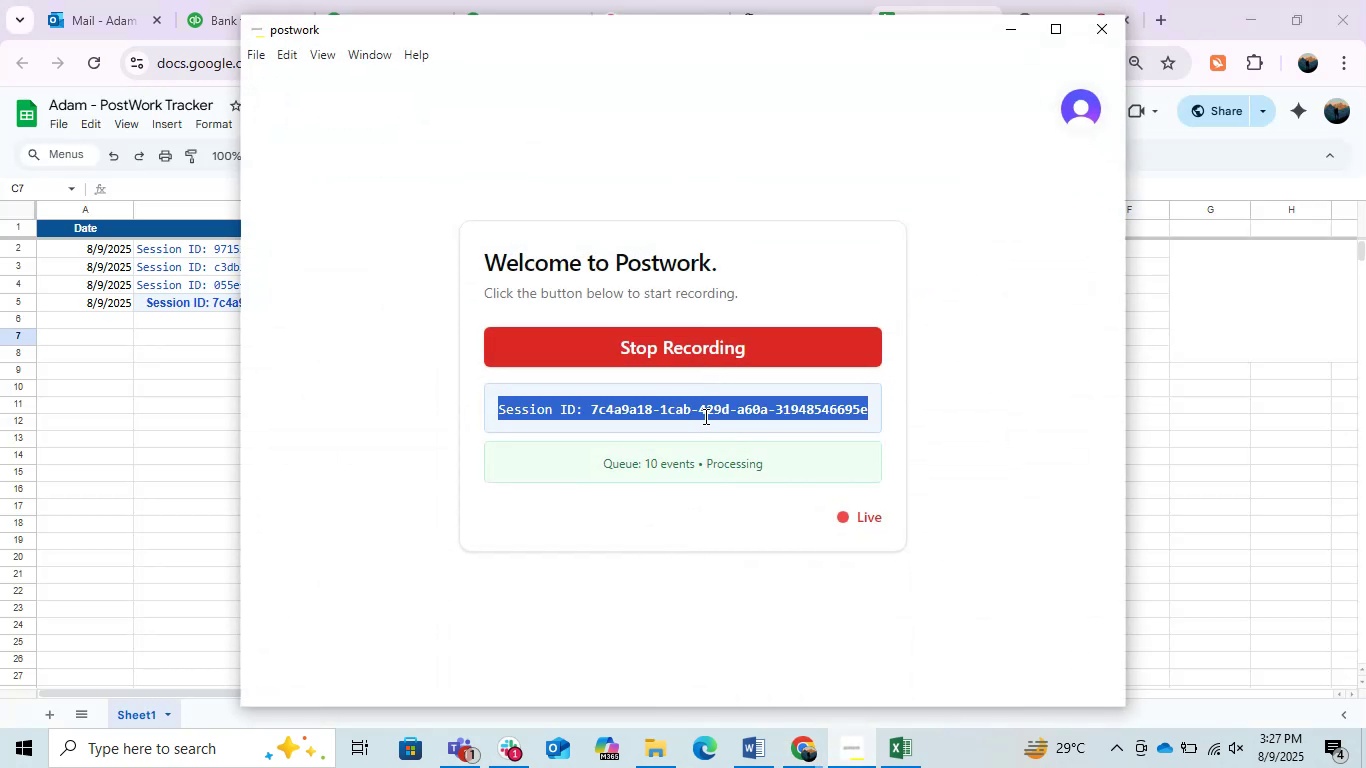 
key(Control+C)
 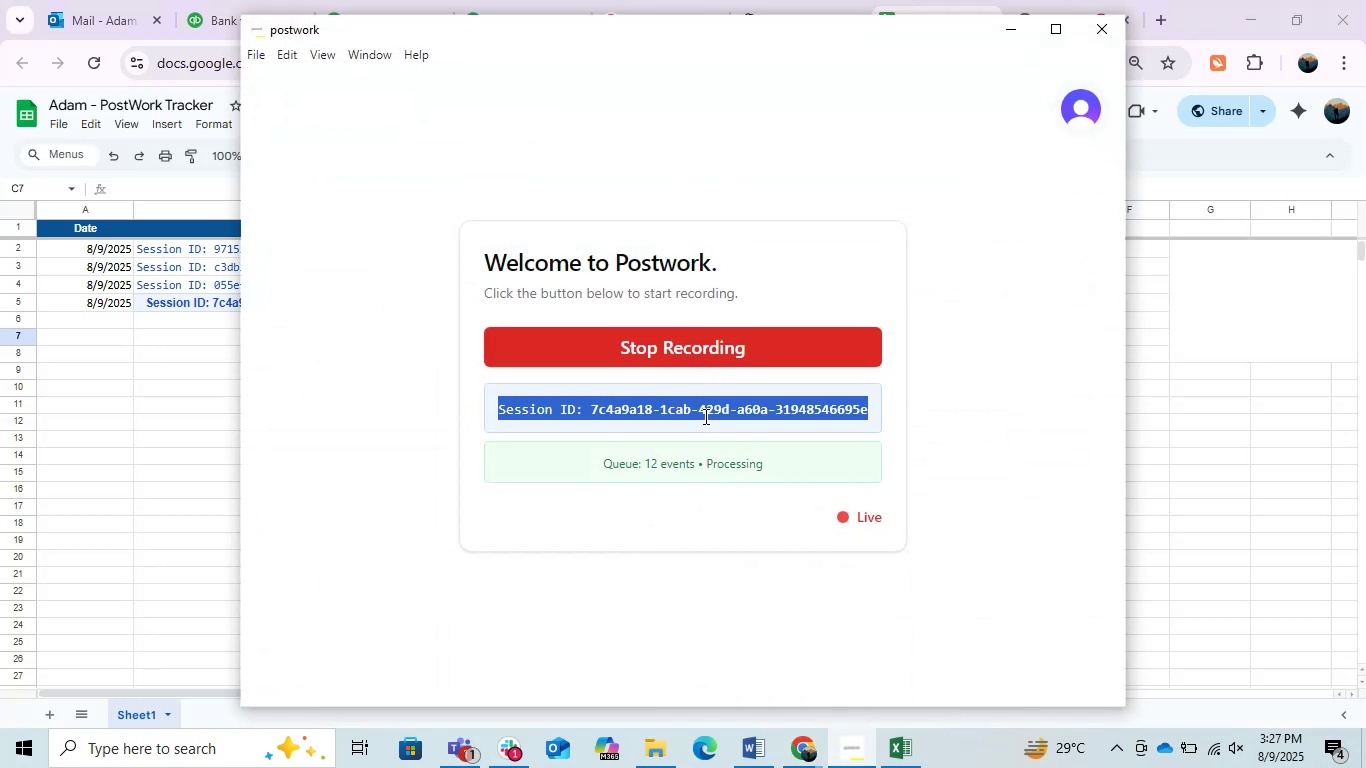 
key(Control+C)
 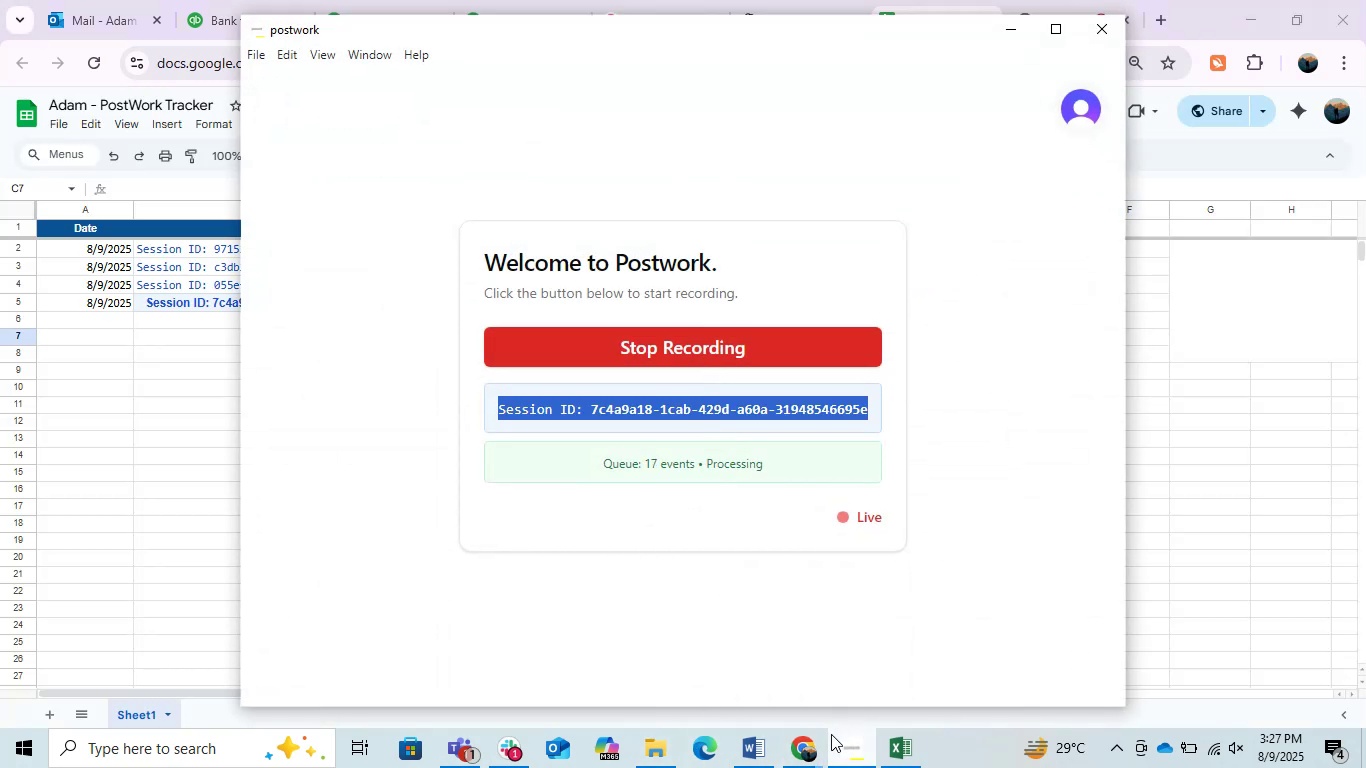 
left_click([811, 746])
 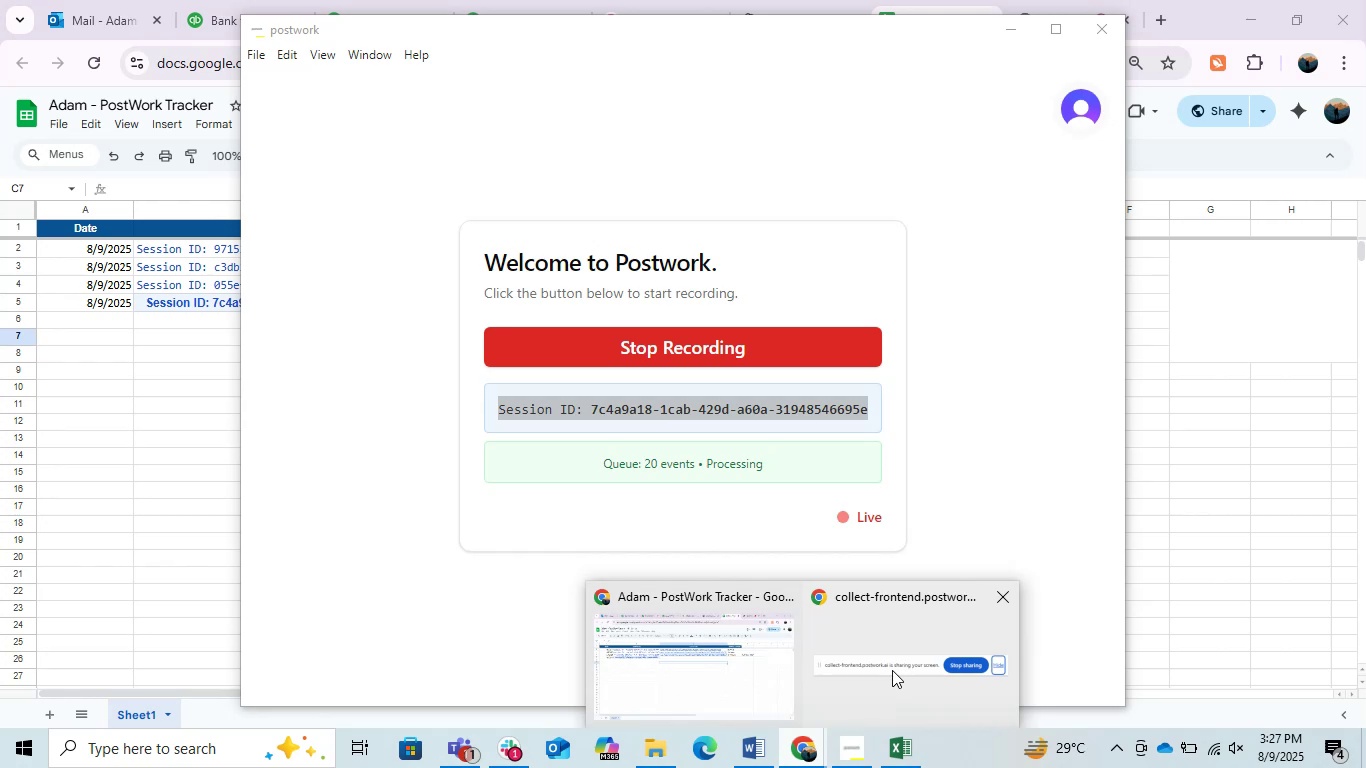 
left_click([735, 672])
 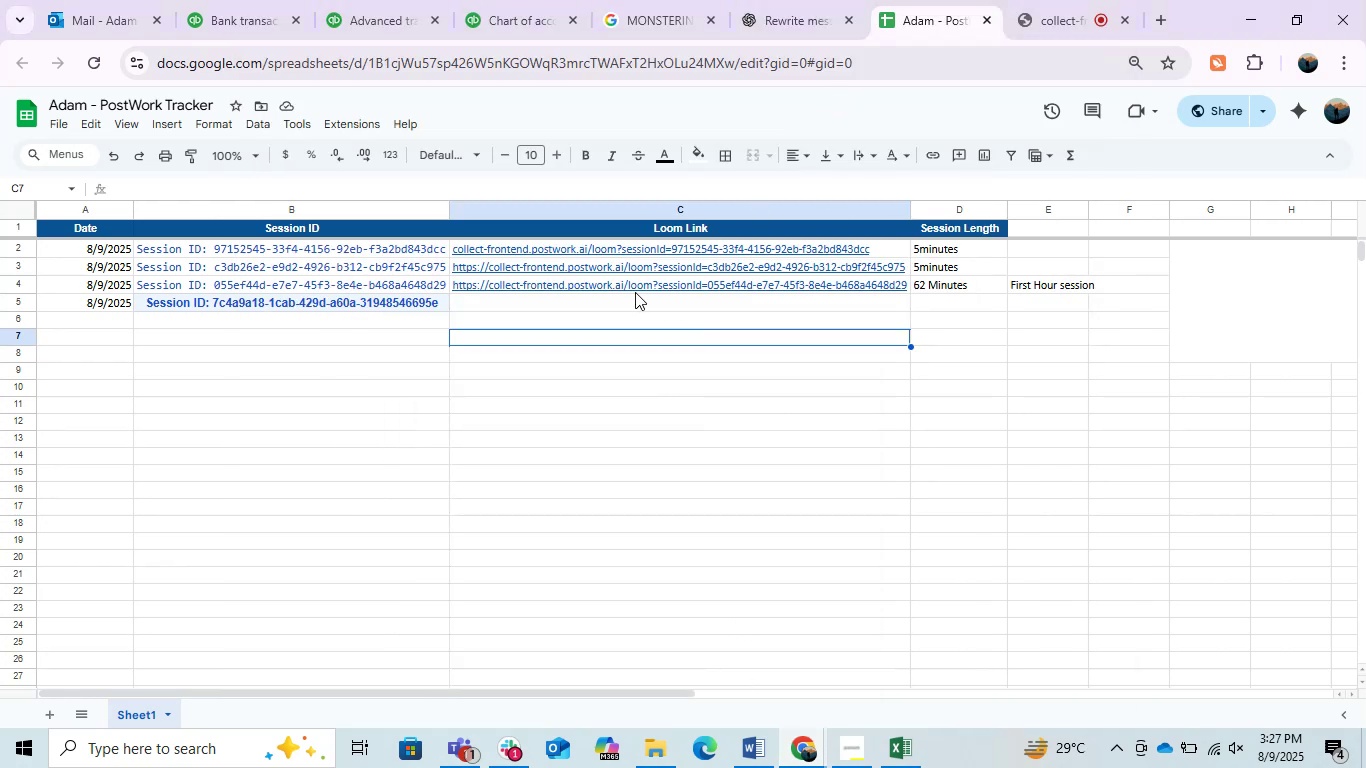 
left_click([584, 292])
 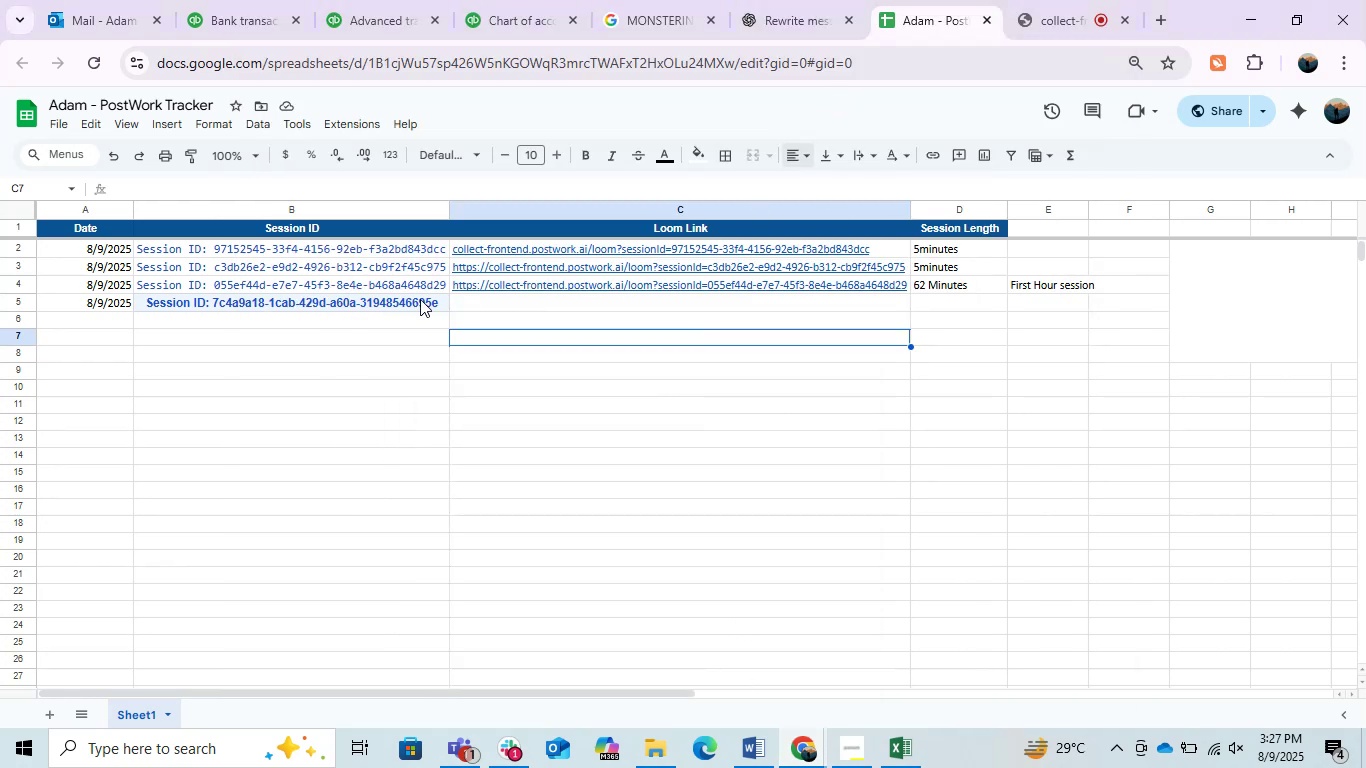 
left_click([420, 299])
 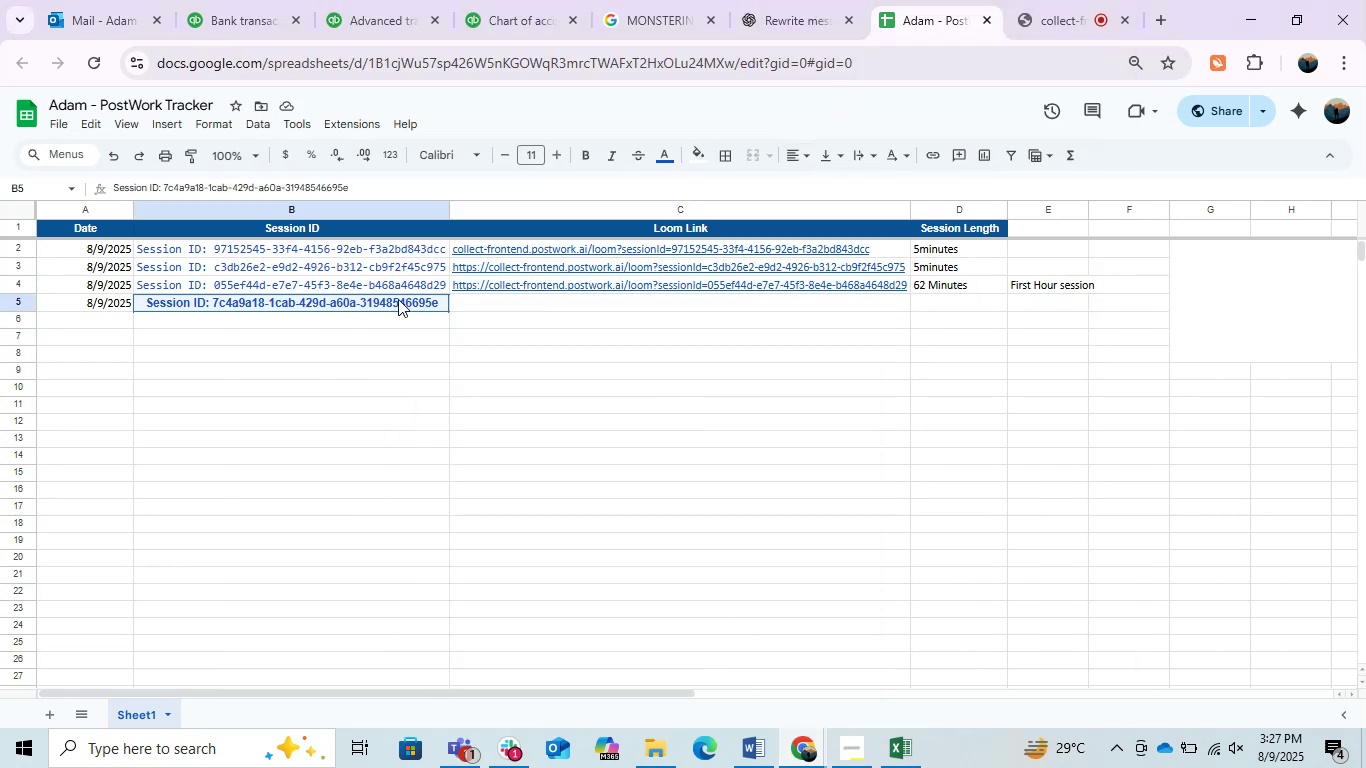 
double_click([398, 299])
 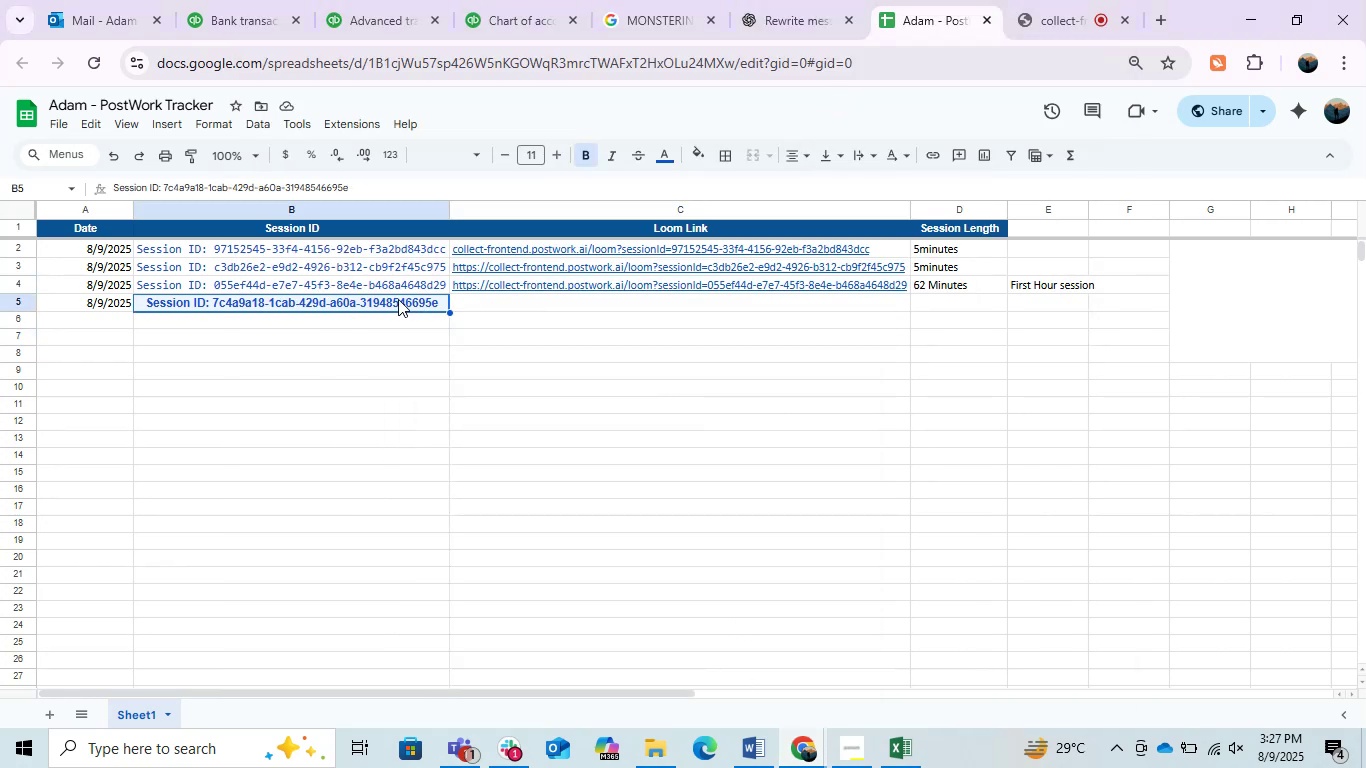 
triple_click([398, 299])
 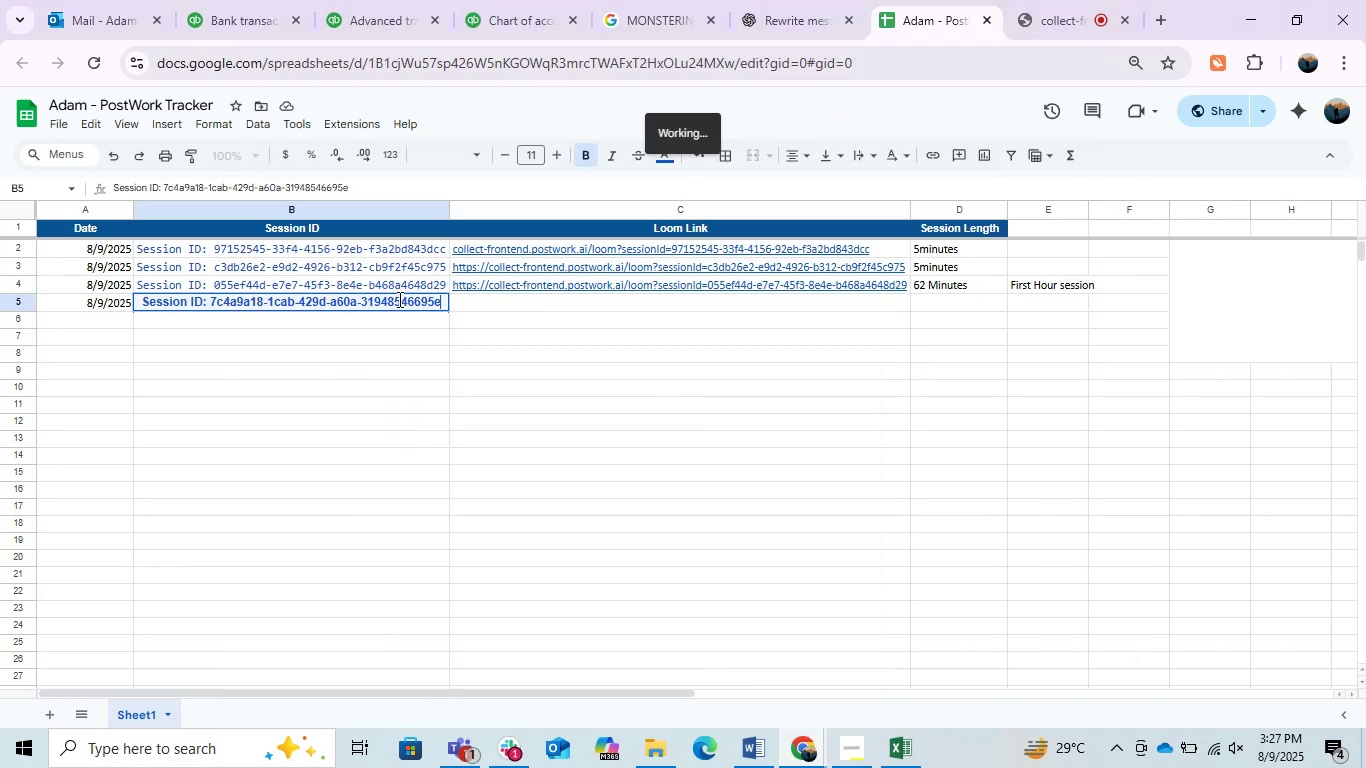 
triple_click([398, 299])
 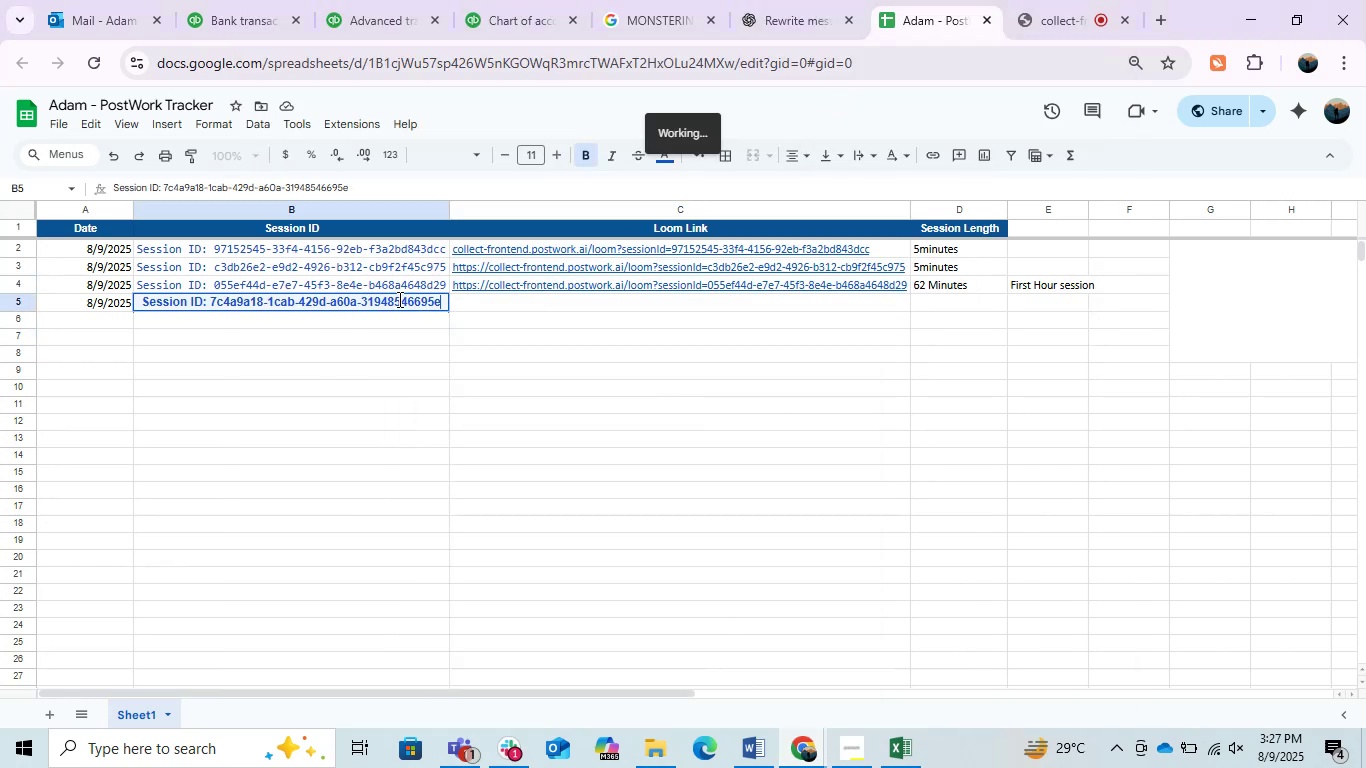 
triple_click([398, 299])
 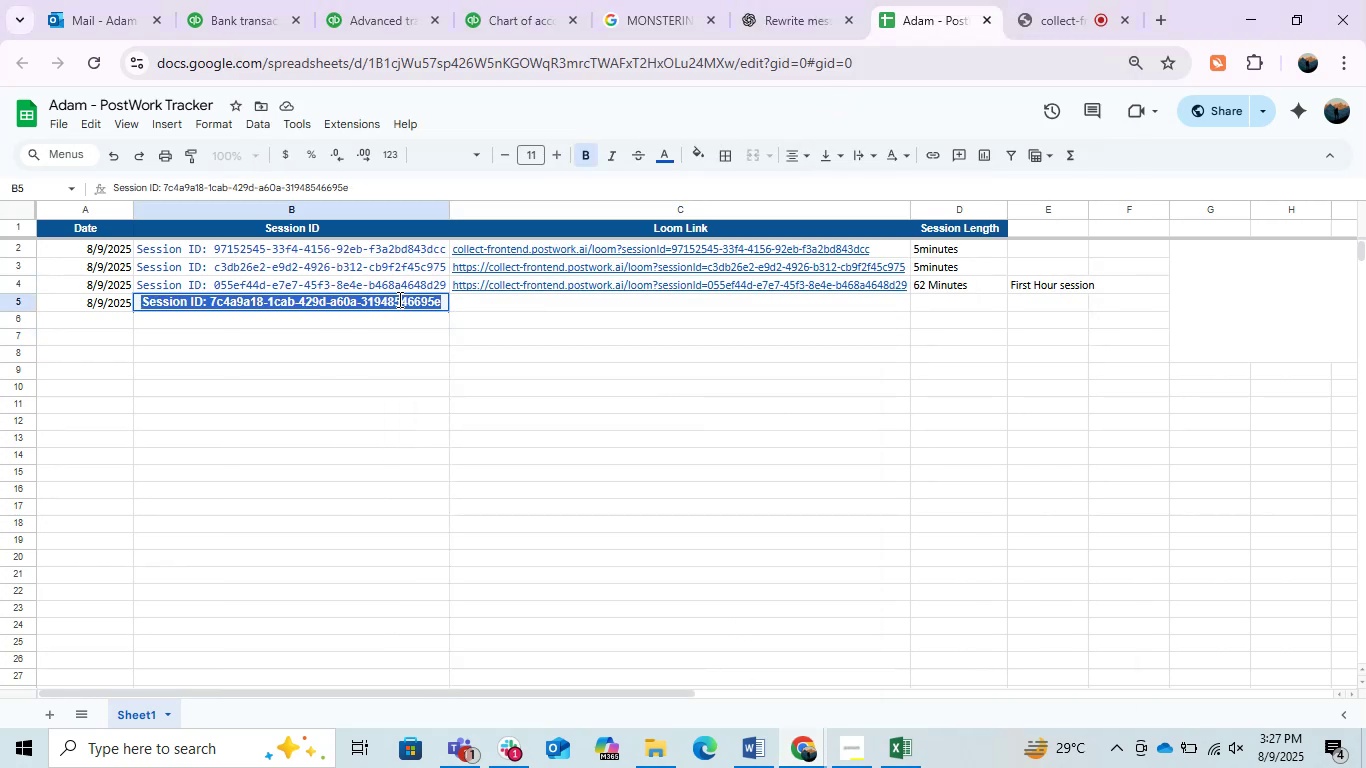 
triple_click([398, 299])
 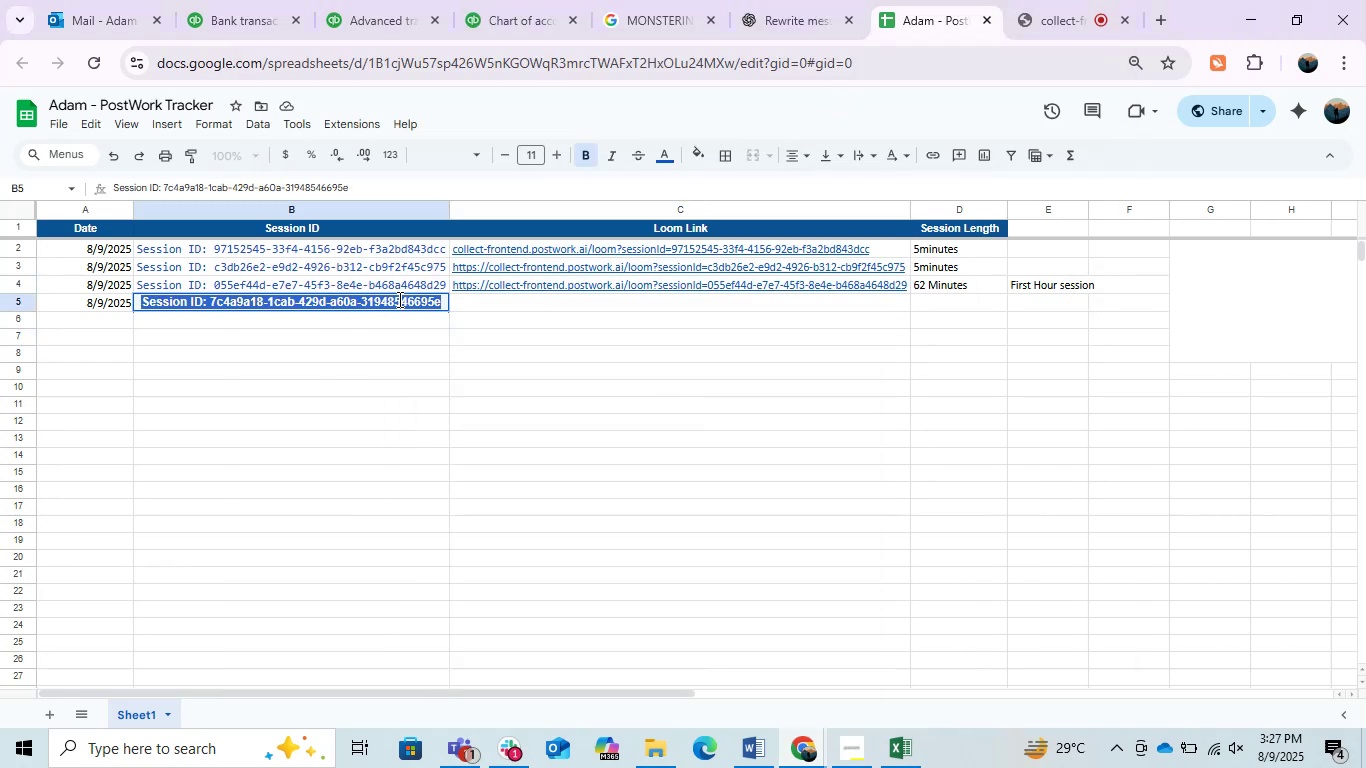 
triple_click([398, 299])
 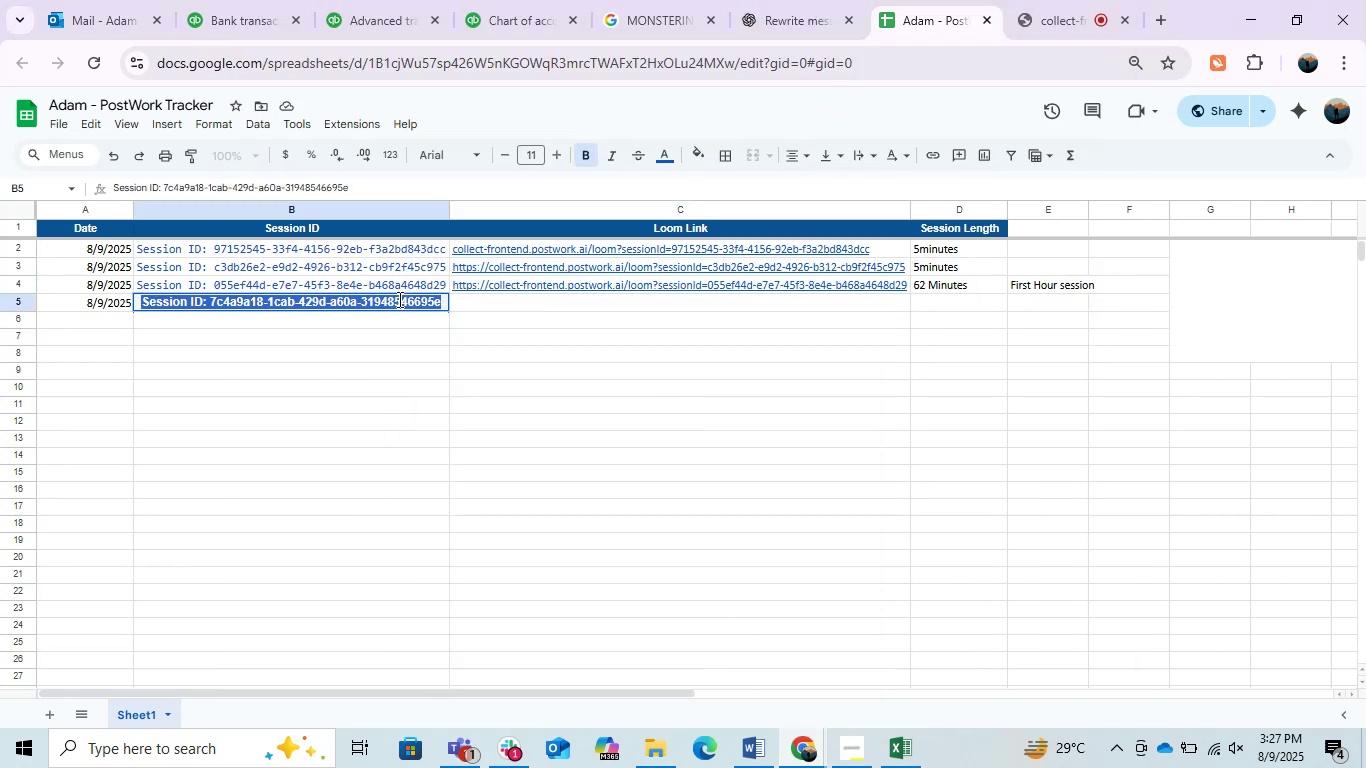 
key(Control+V)
 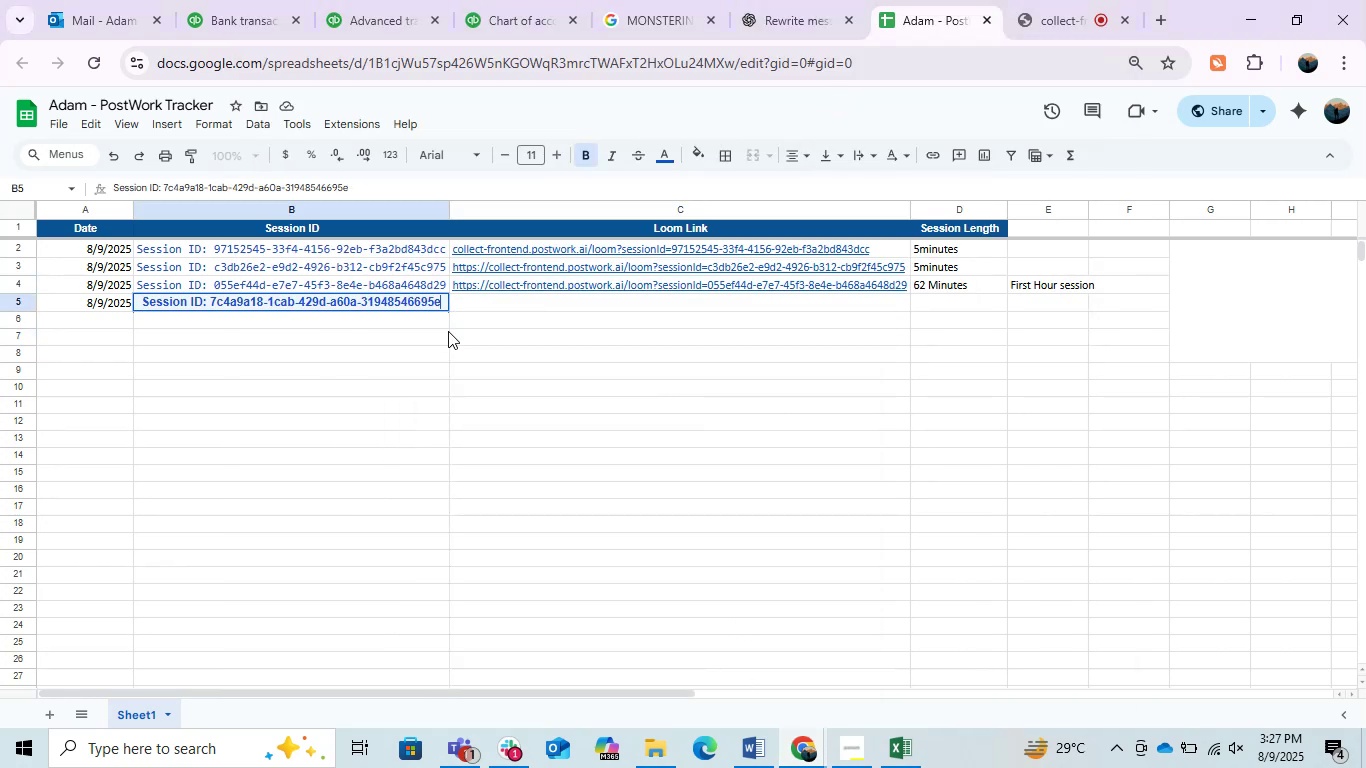 
left_click([450, 333])
 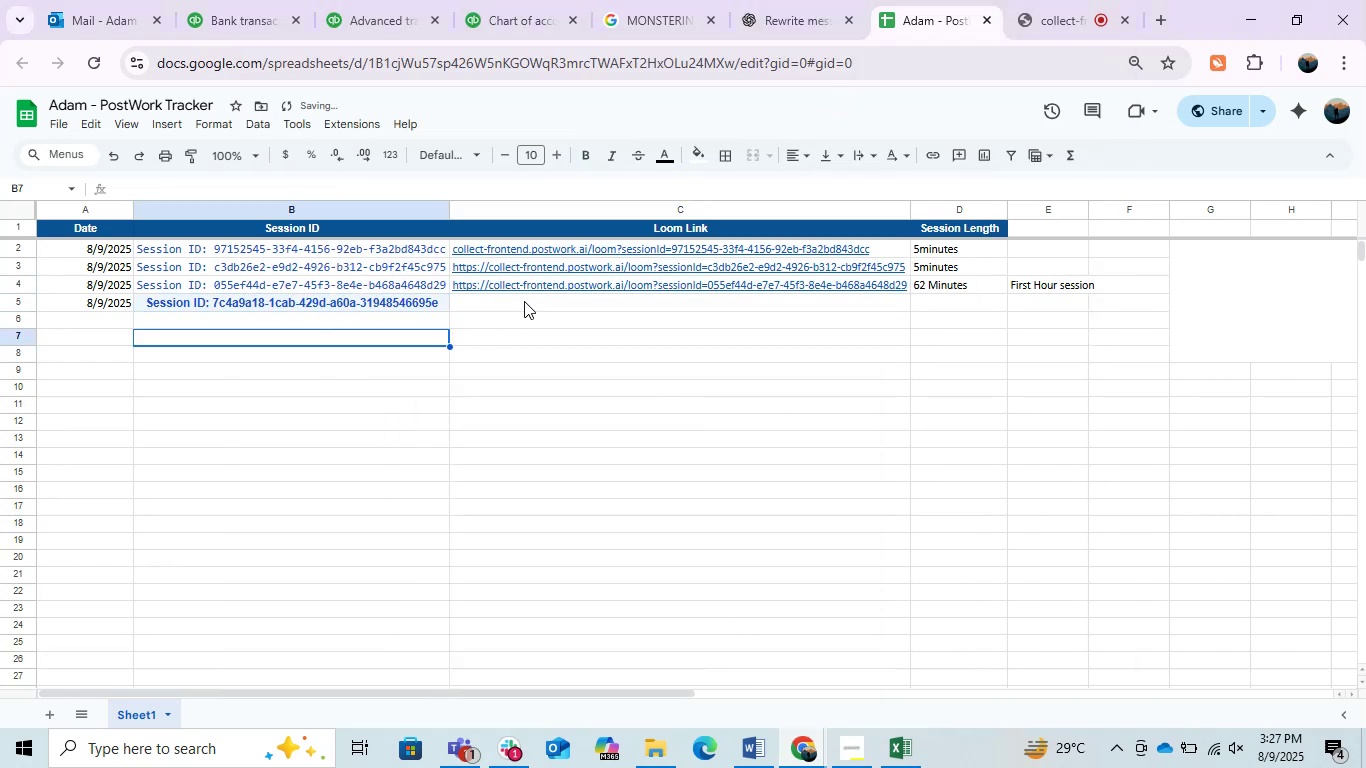 
left_click([525, 299])
 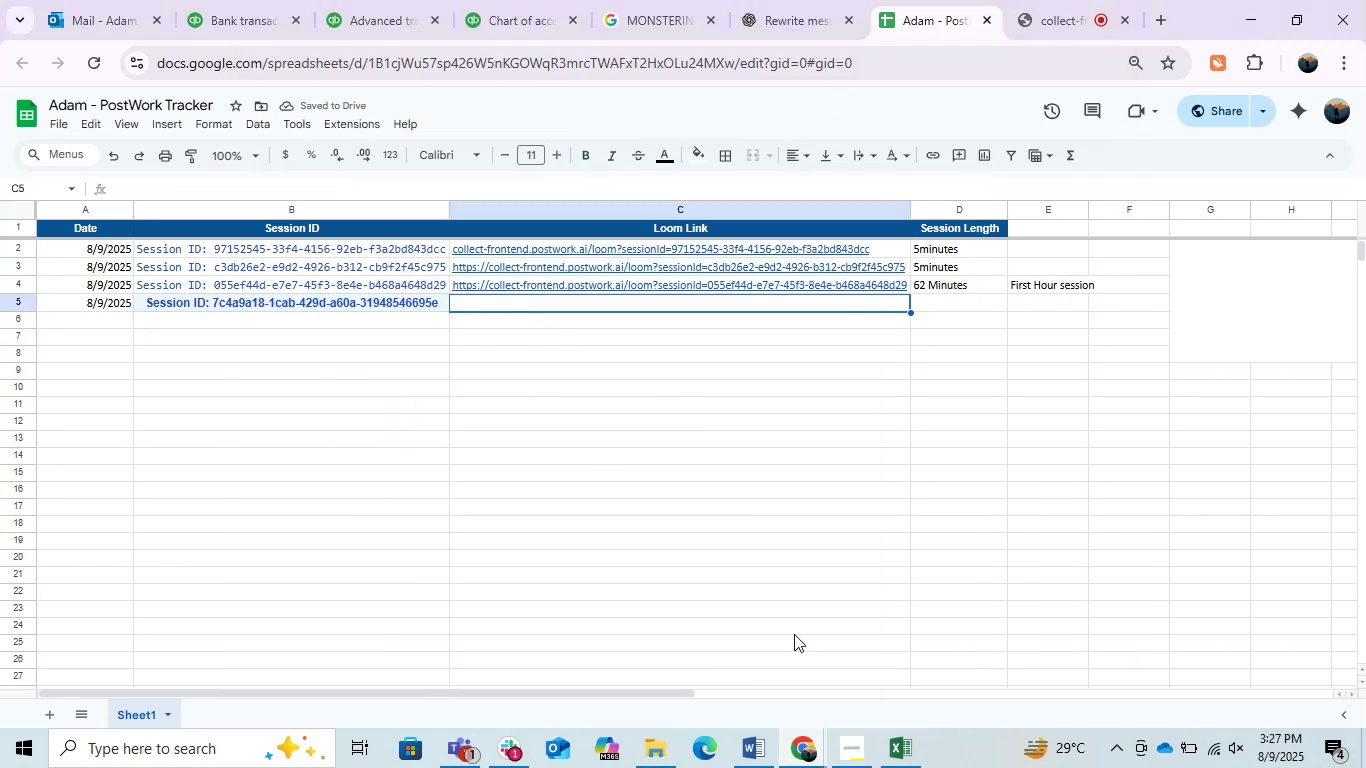 
left_click([844, 735])
 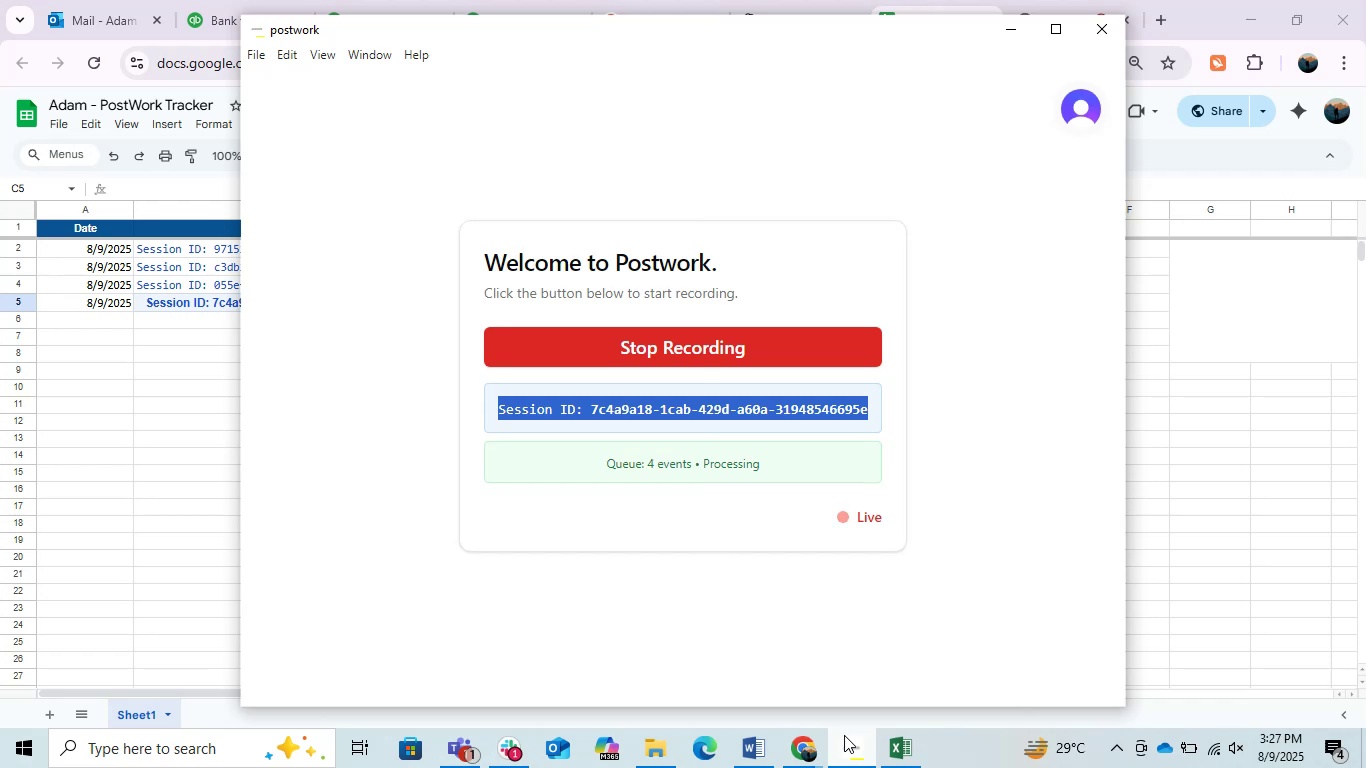 
left_click([844, 735])
 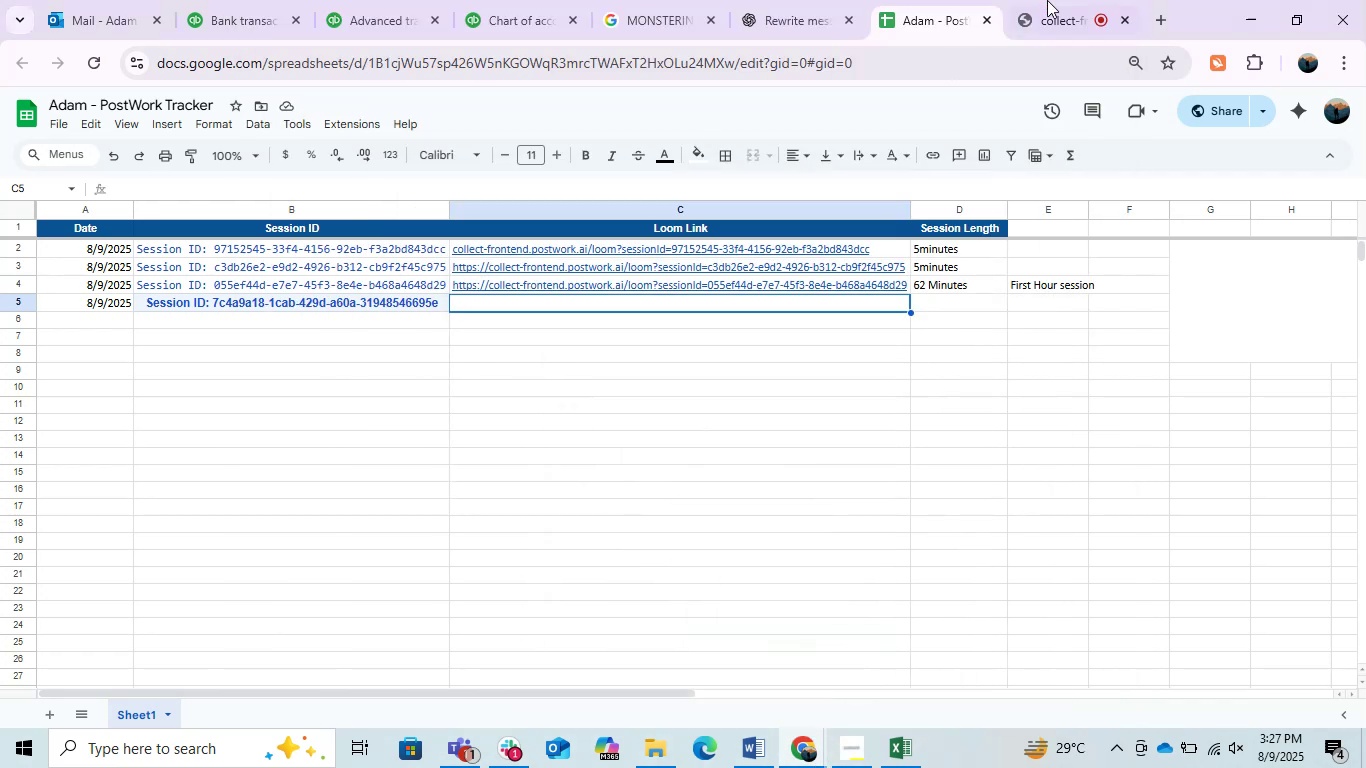 
left_click([1062, 0])
 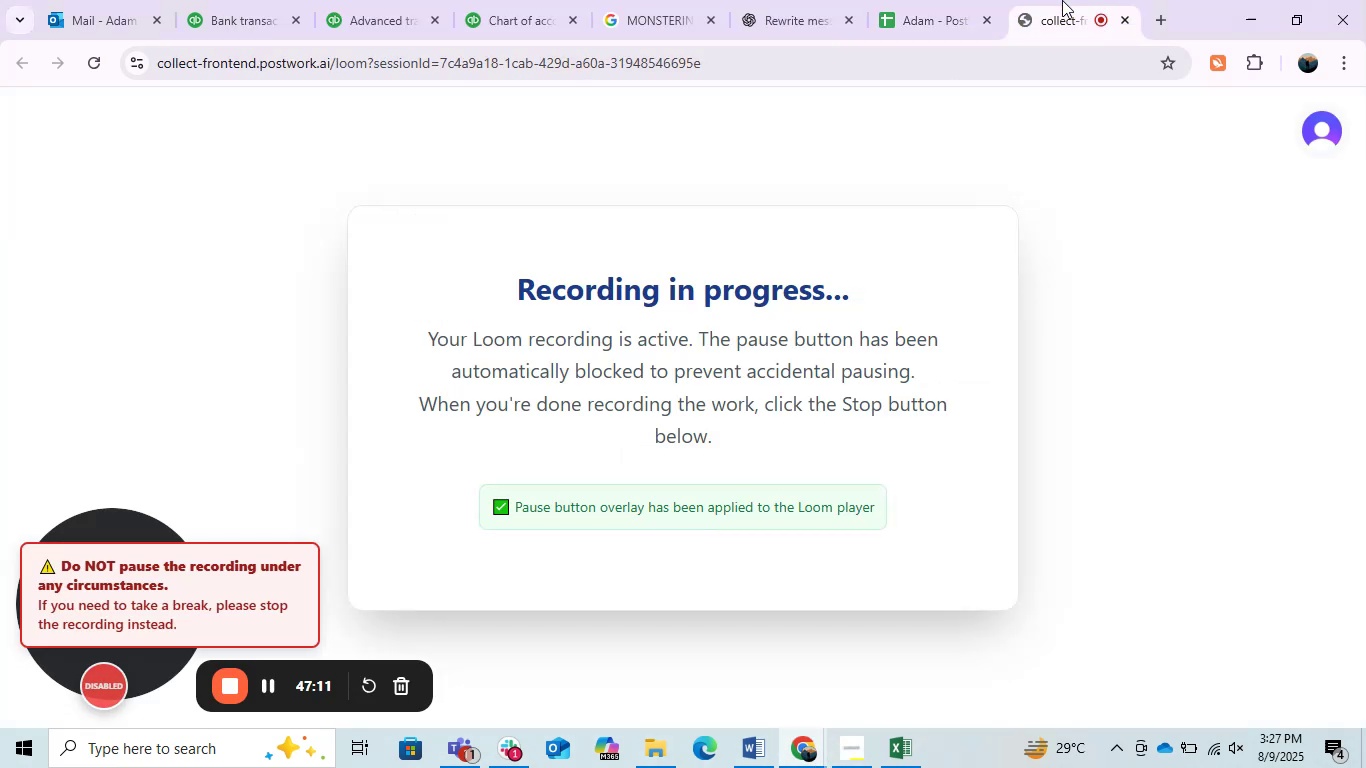 
left_click([1062, 0])
 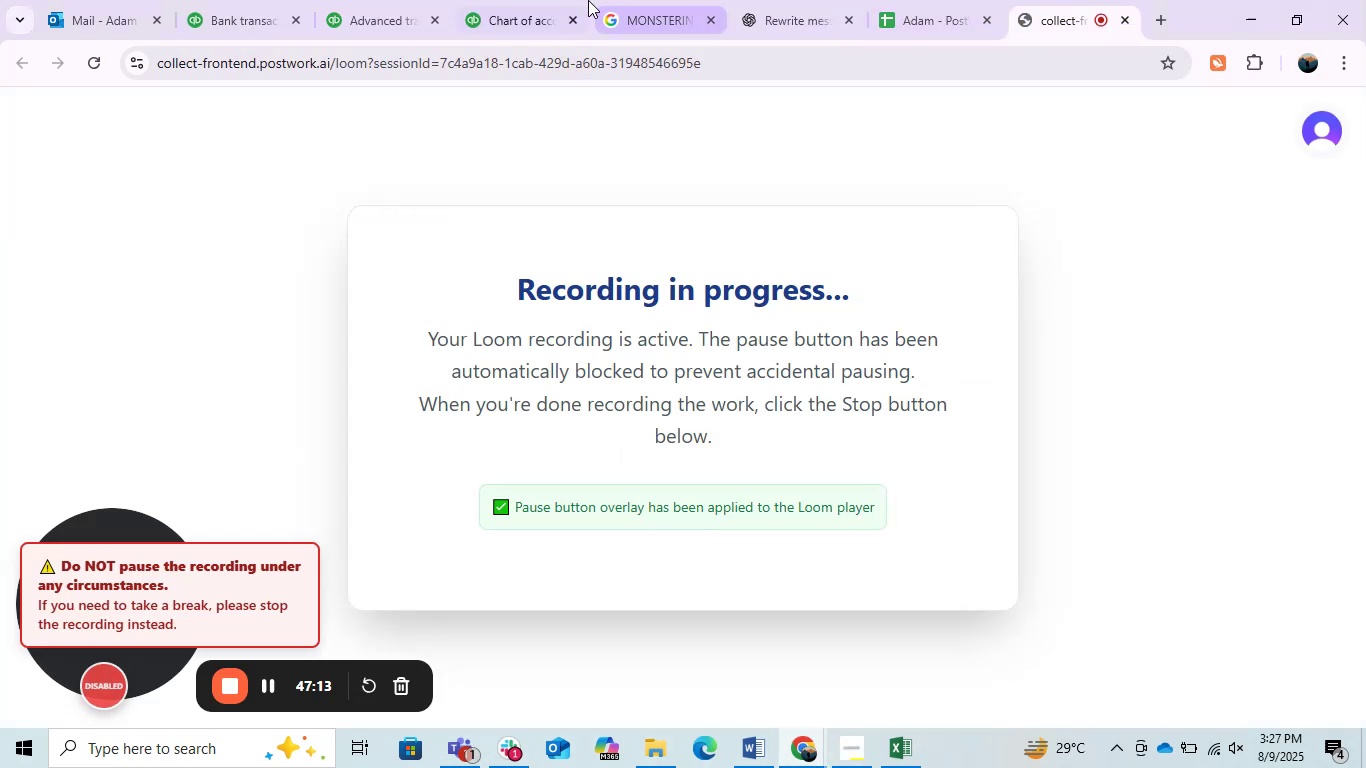 
left_click([541, 0])
 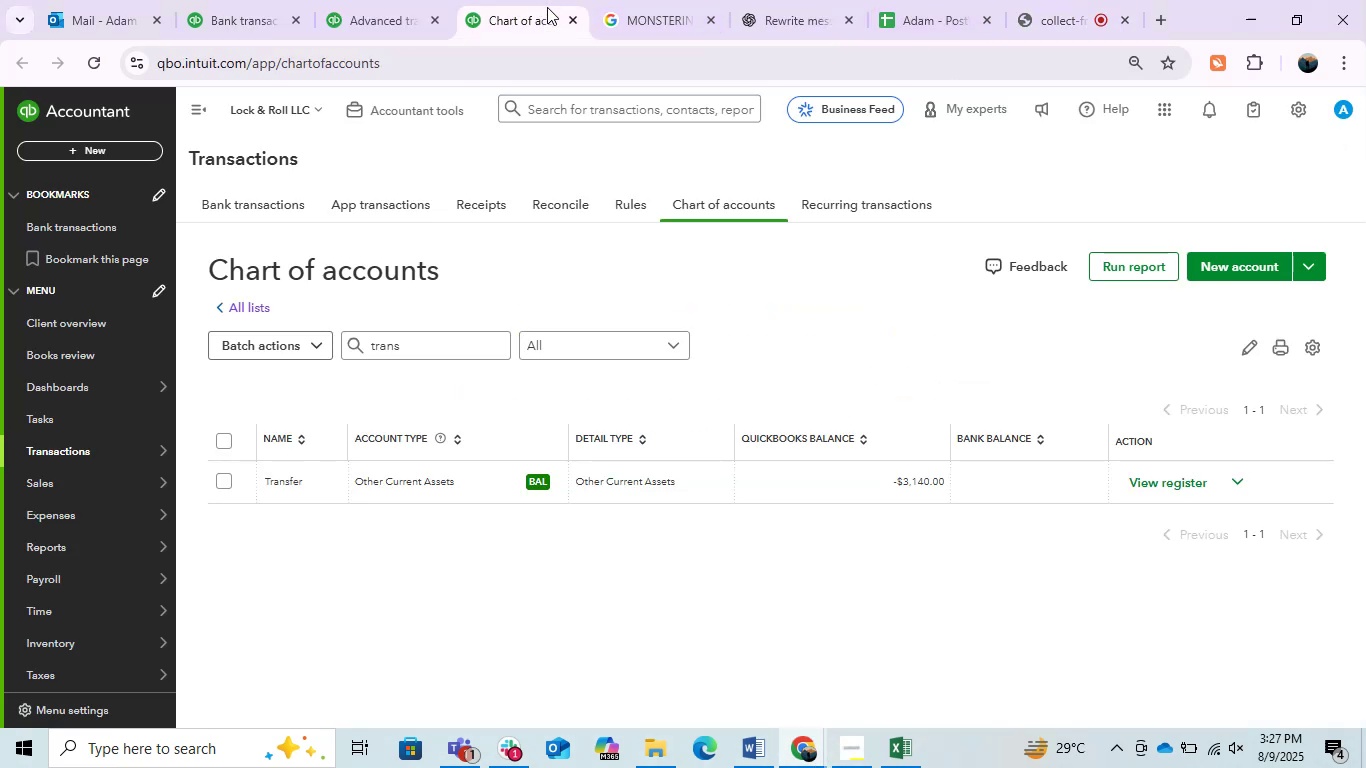 
left_click([302, 0])
 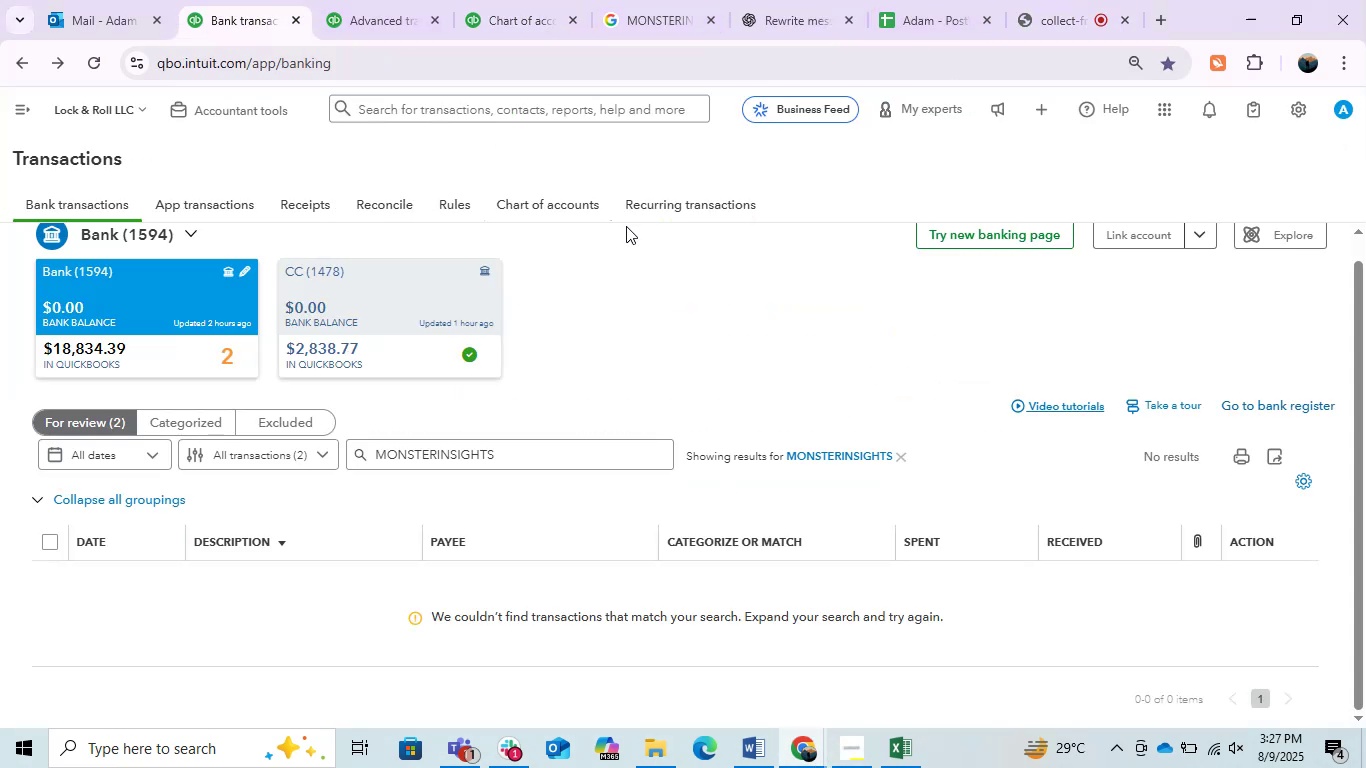 
left_click([626, 226])
 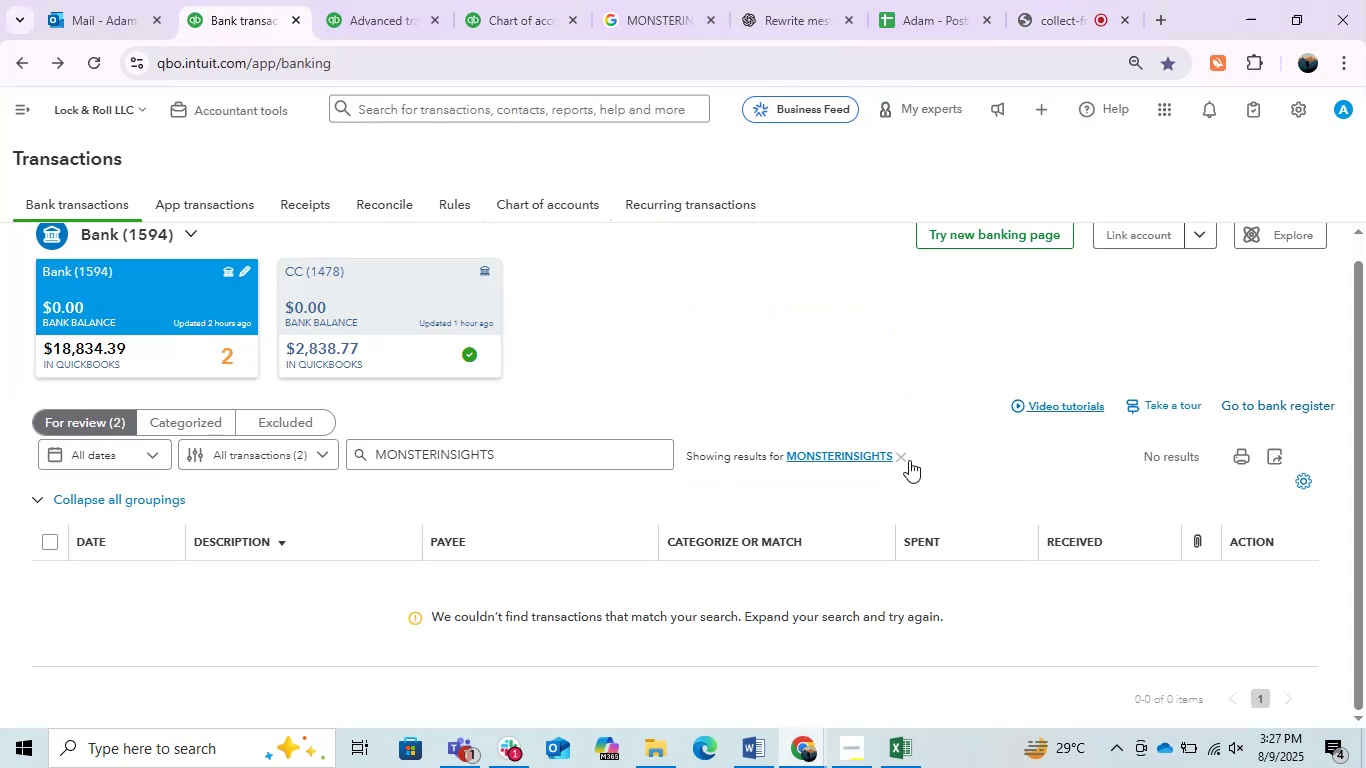 
left_click([904, 456])
 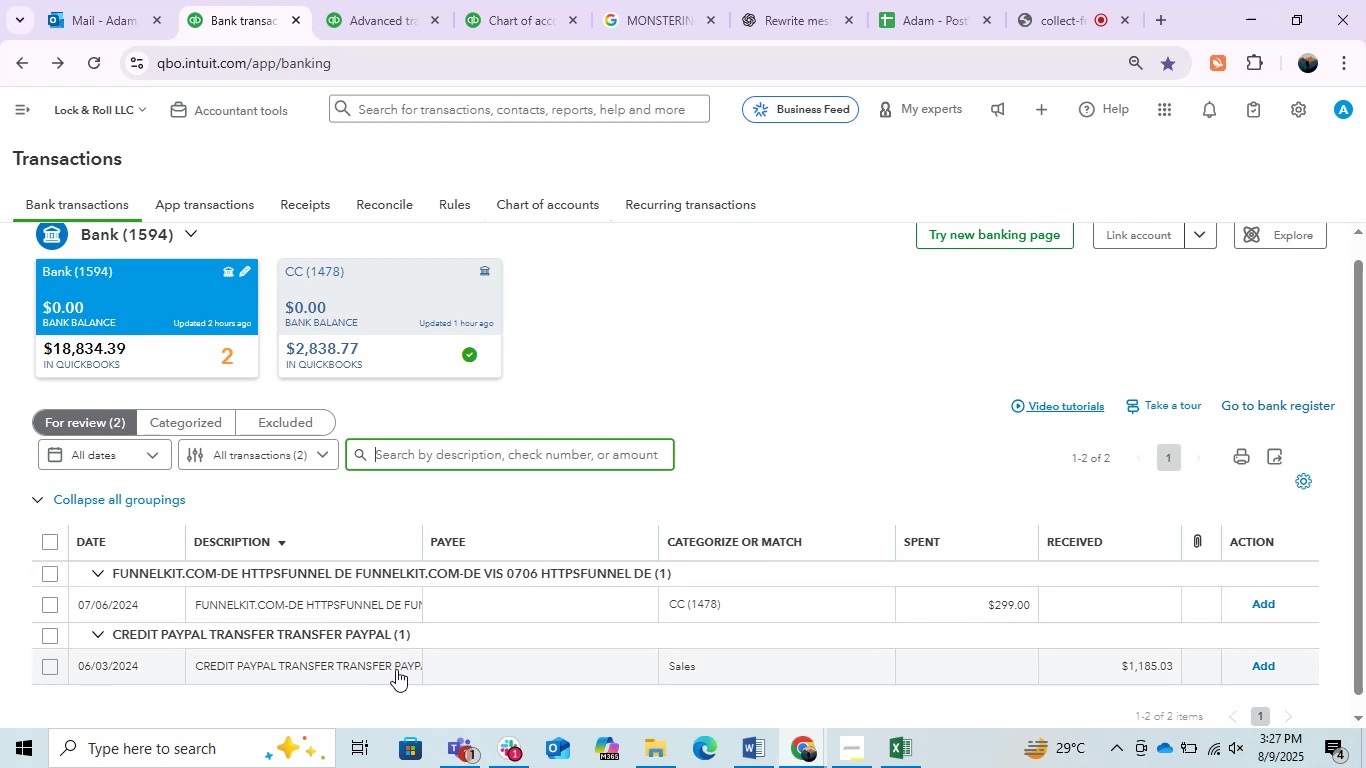 
wait(7.44)
 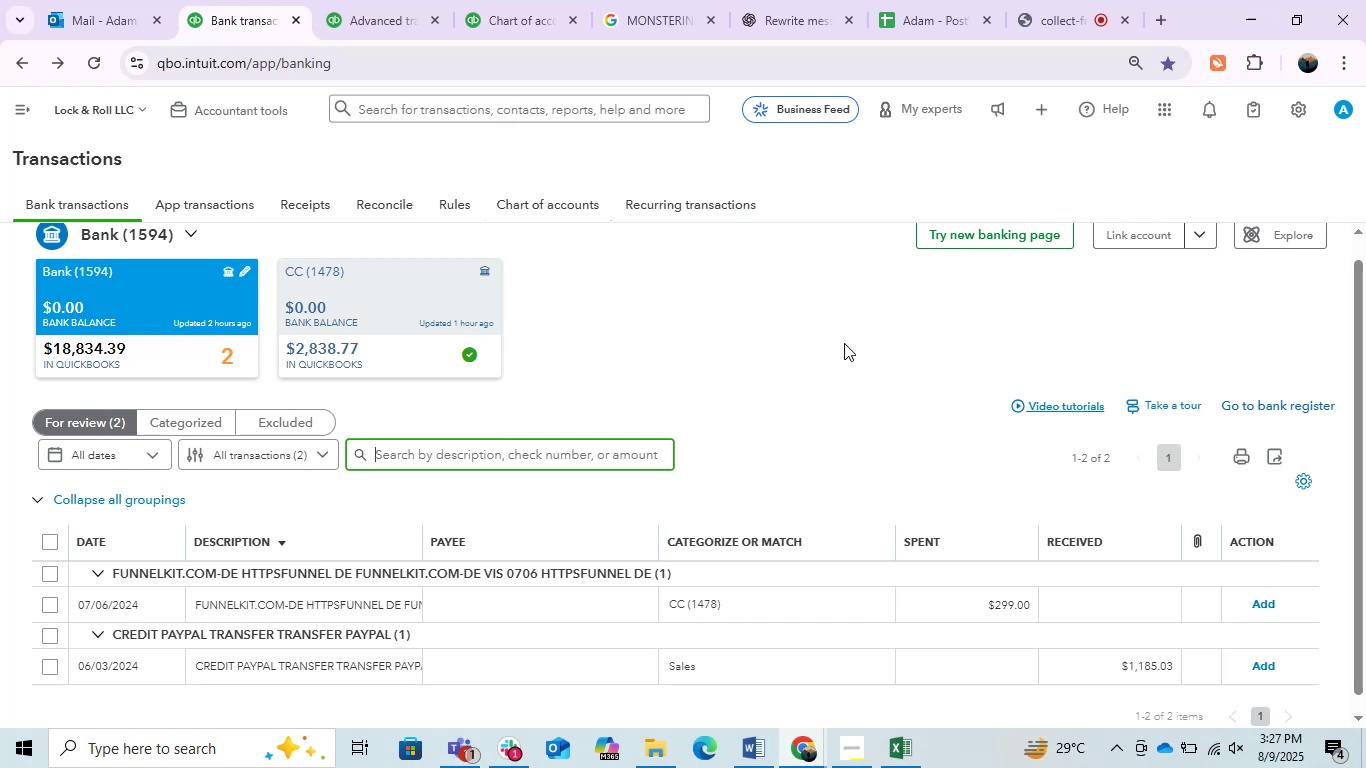 
left_click_drag(start_coordinate=[419, 540], to_coordinate=[572, 540])
 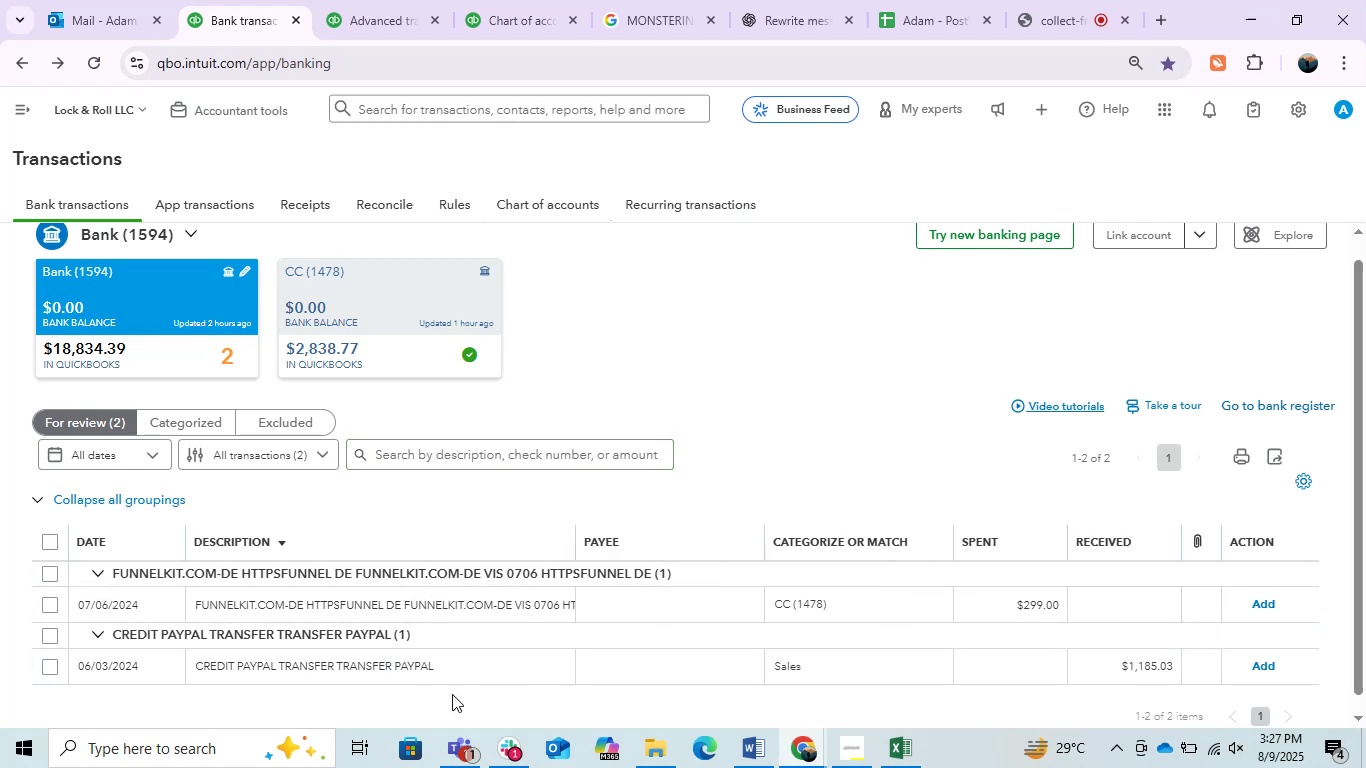 
left_click([425, 711])
 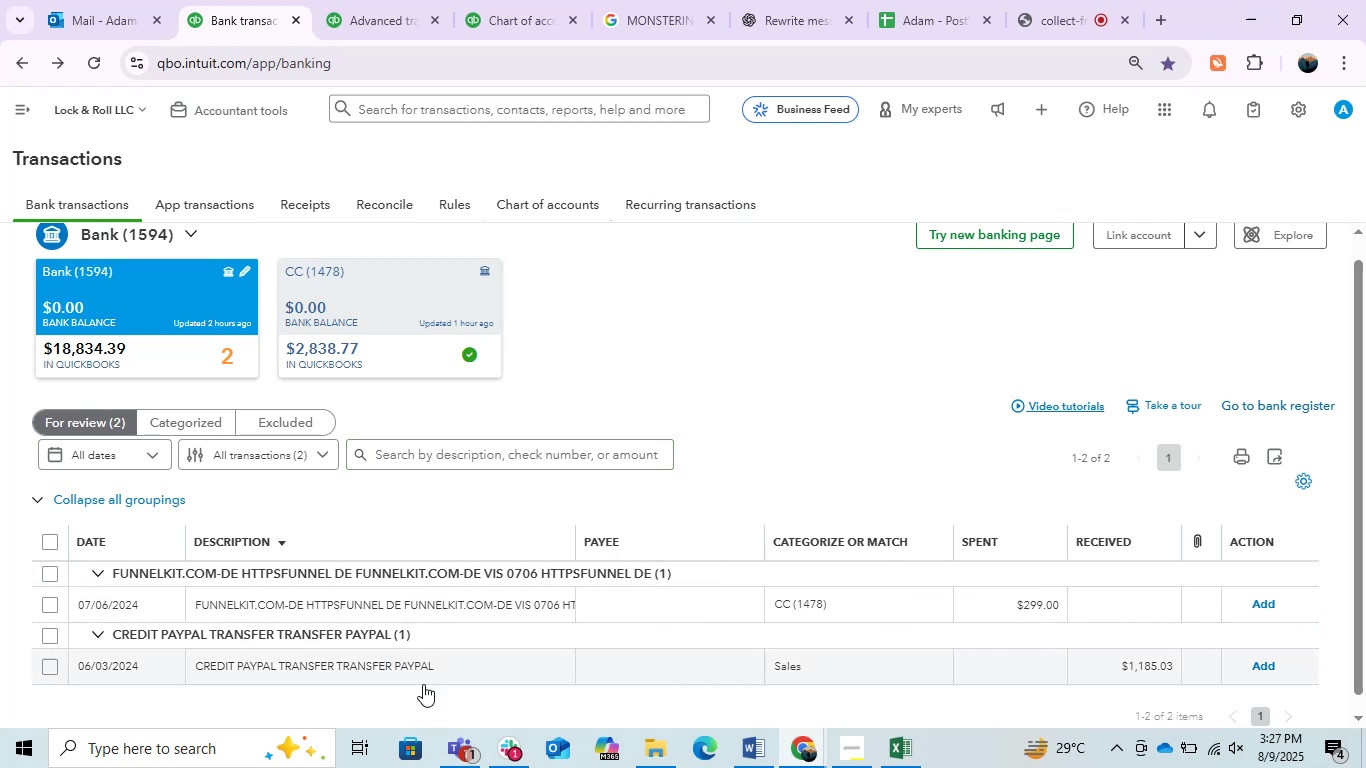 
left_click([440, 662])
 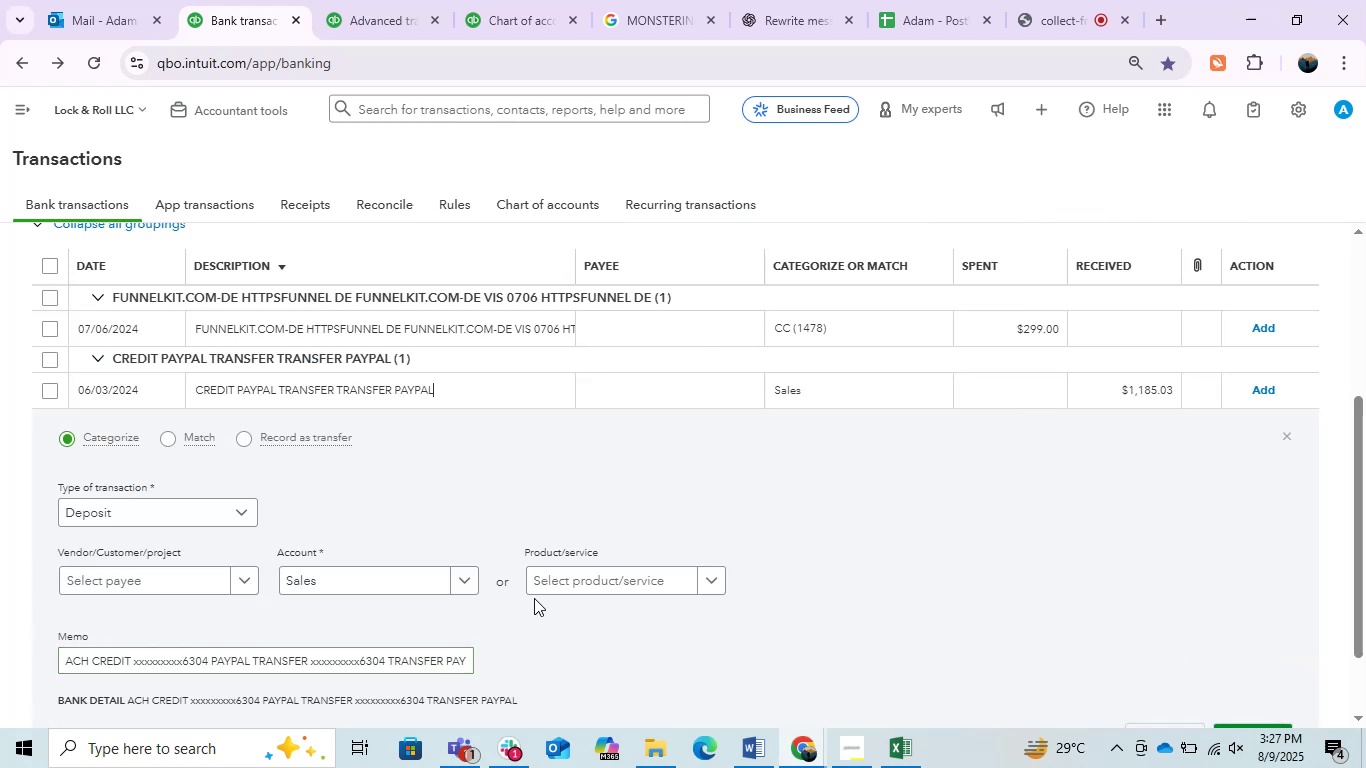 
left_click([301, 577])
 